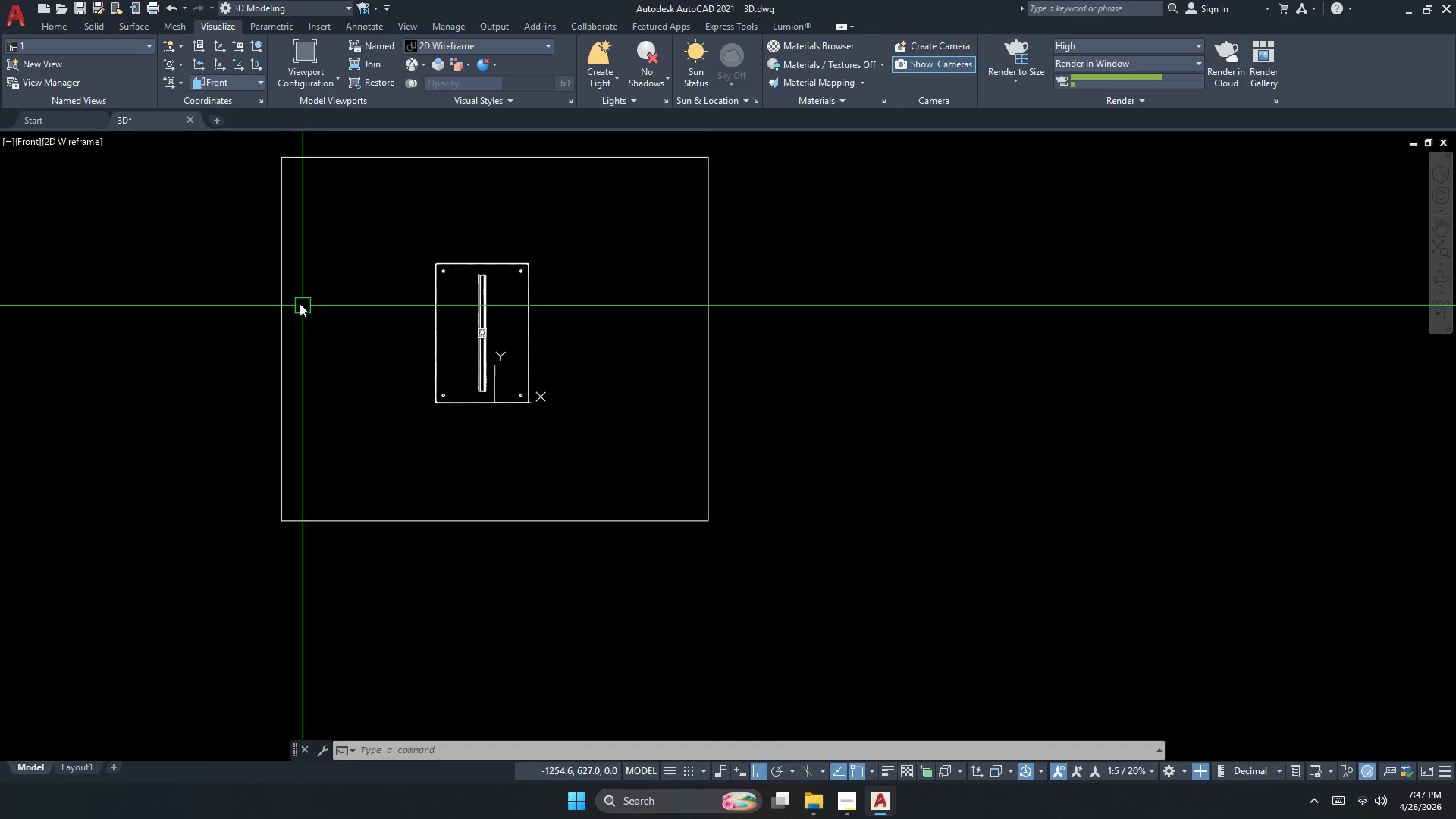 
key(Escape)
 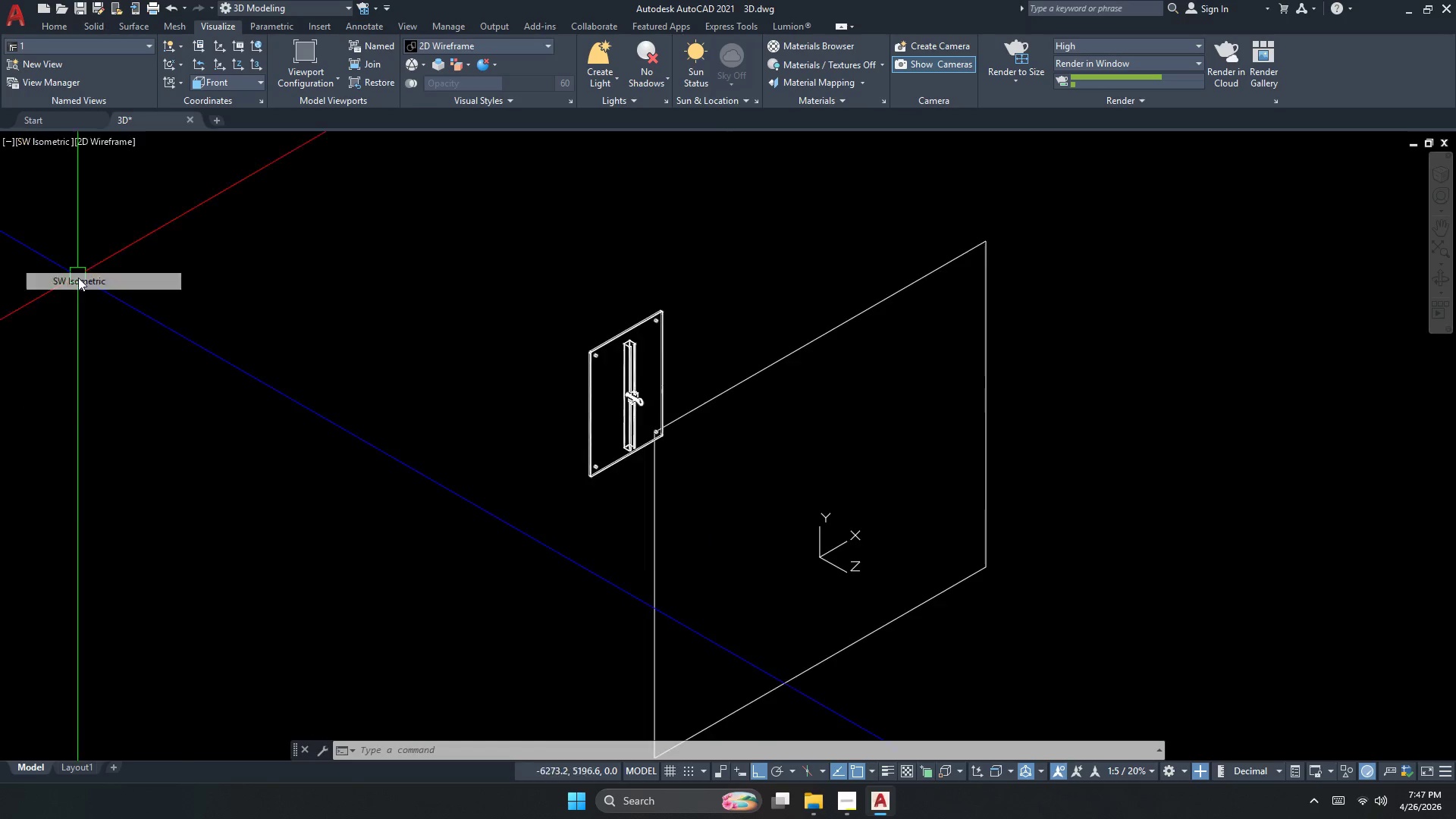 
scroll: coordinate [457, 336], scroll_direction: down, amount: 1.0
 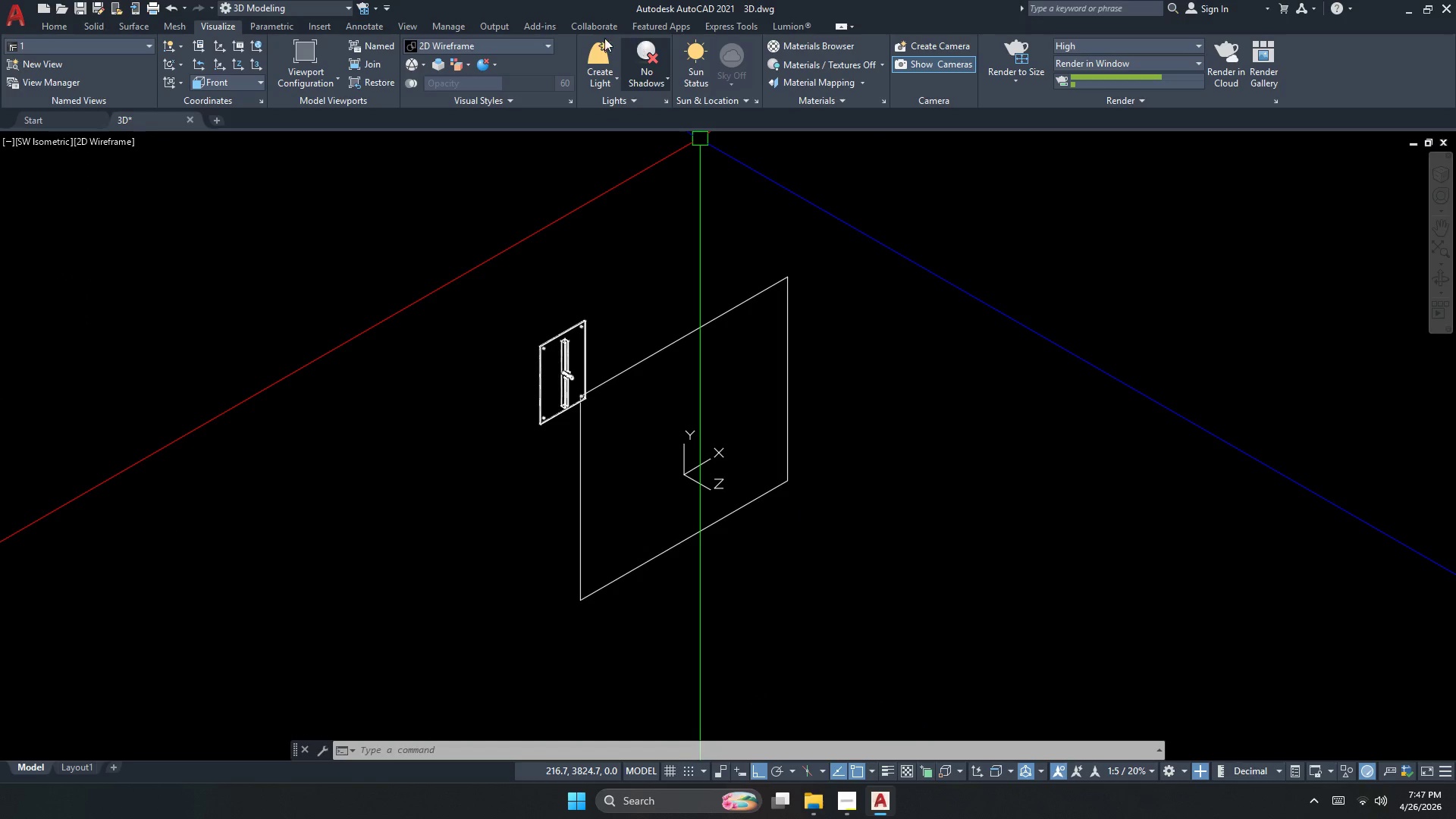 
left_click([600, 75])
 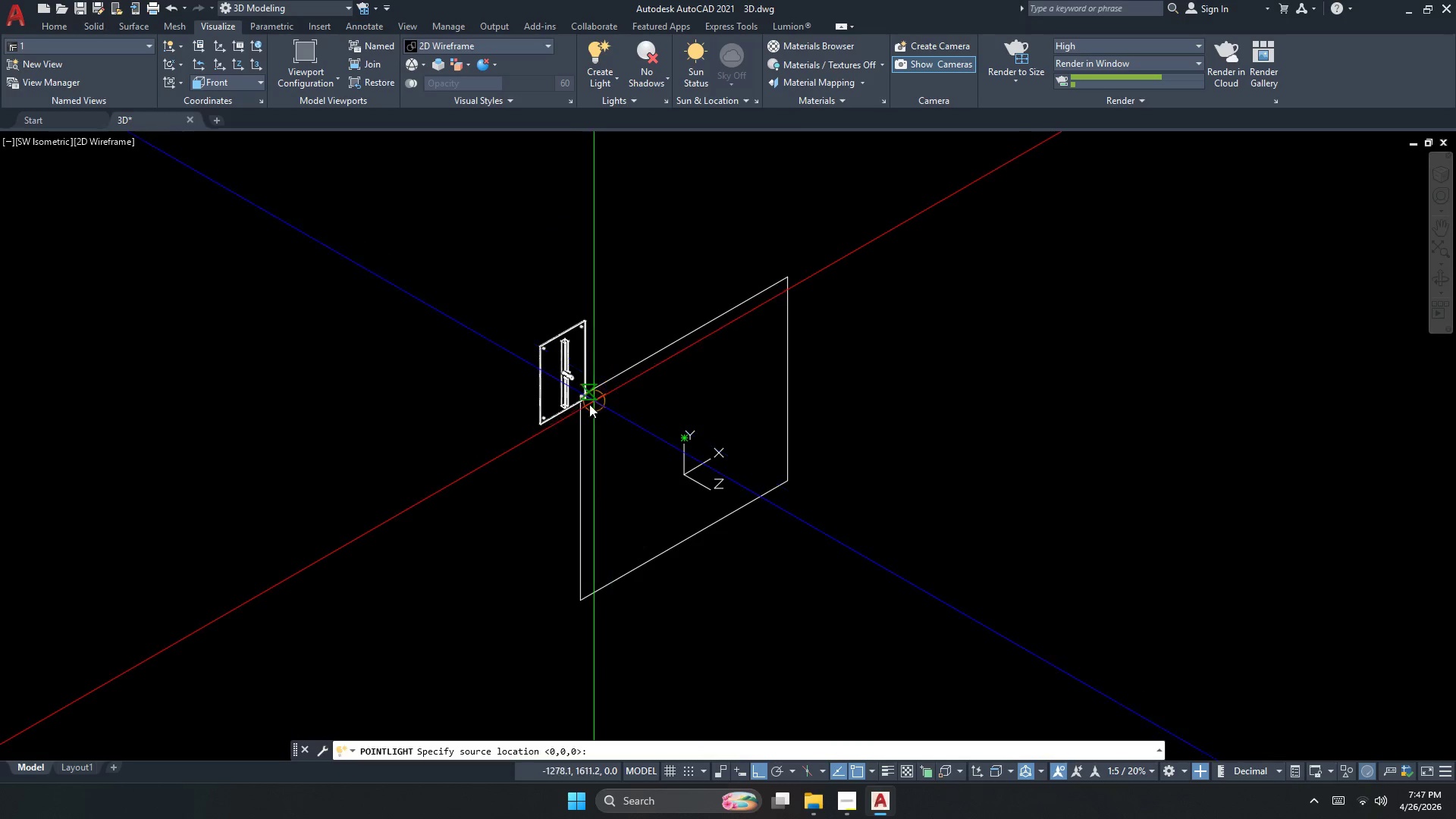 
scroll: coordinate [645, 301], scroll_direction: up, amount: 8.0
 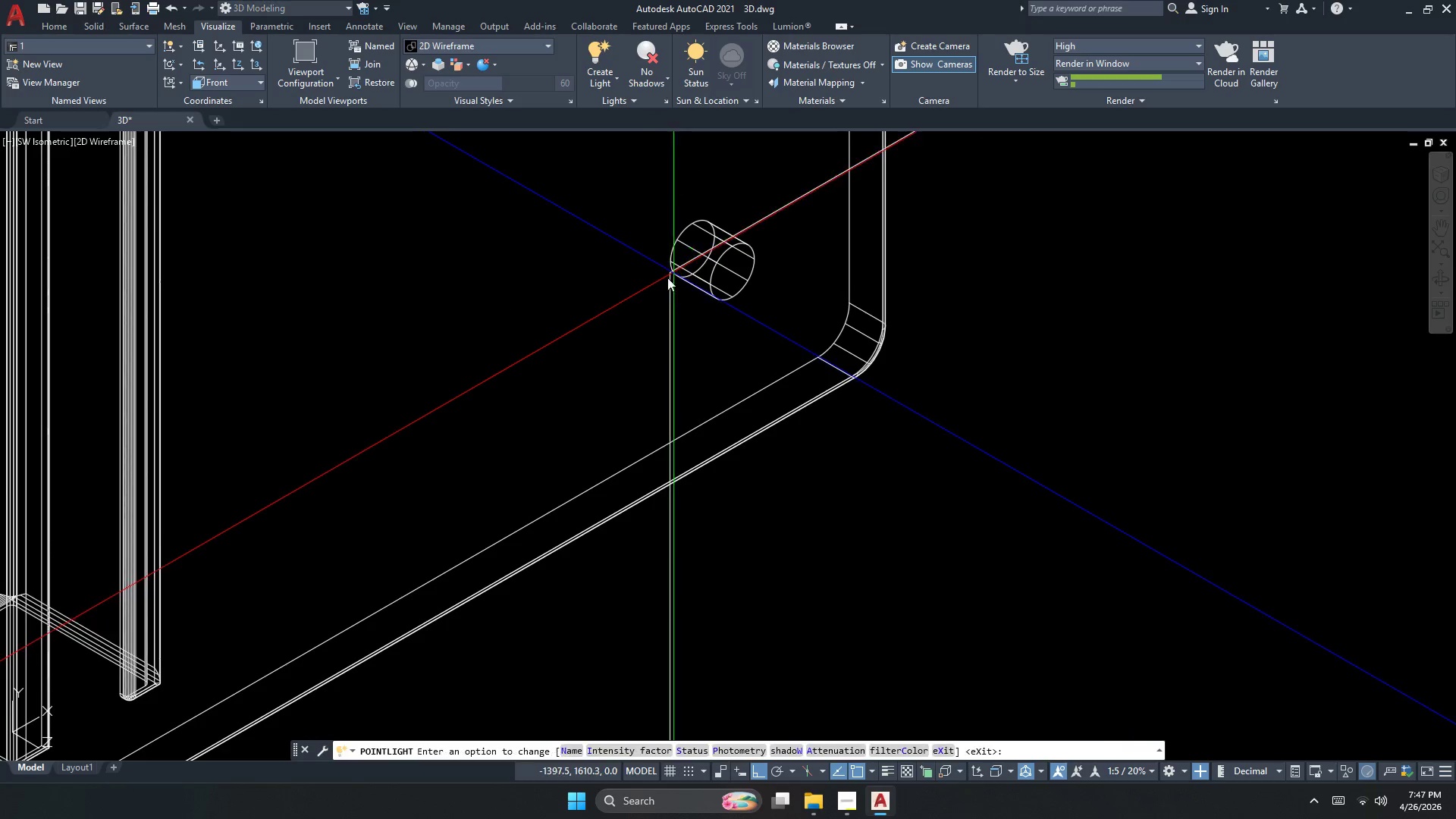 
key(Space)
 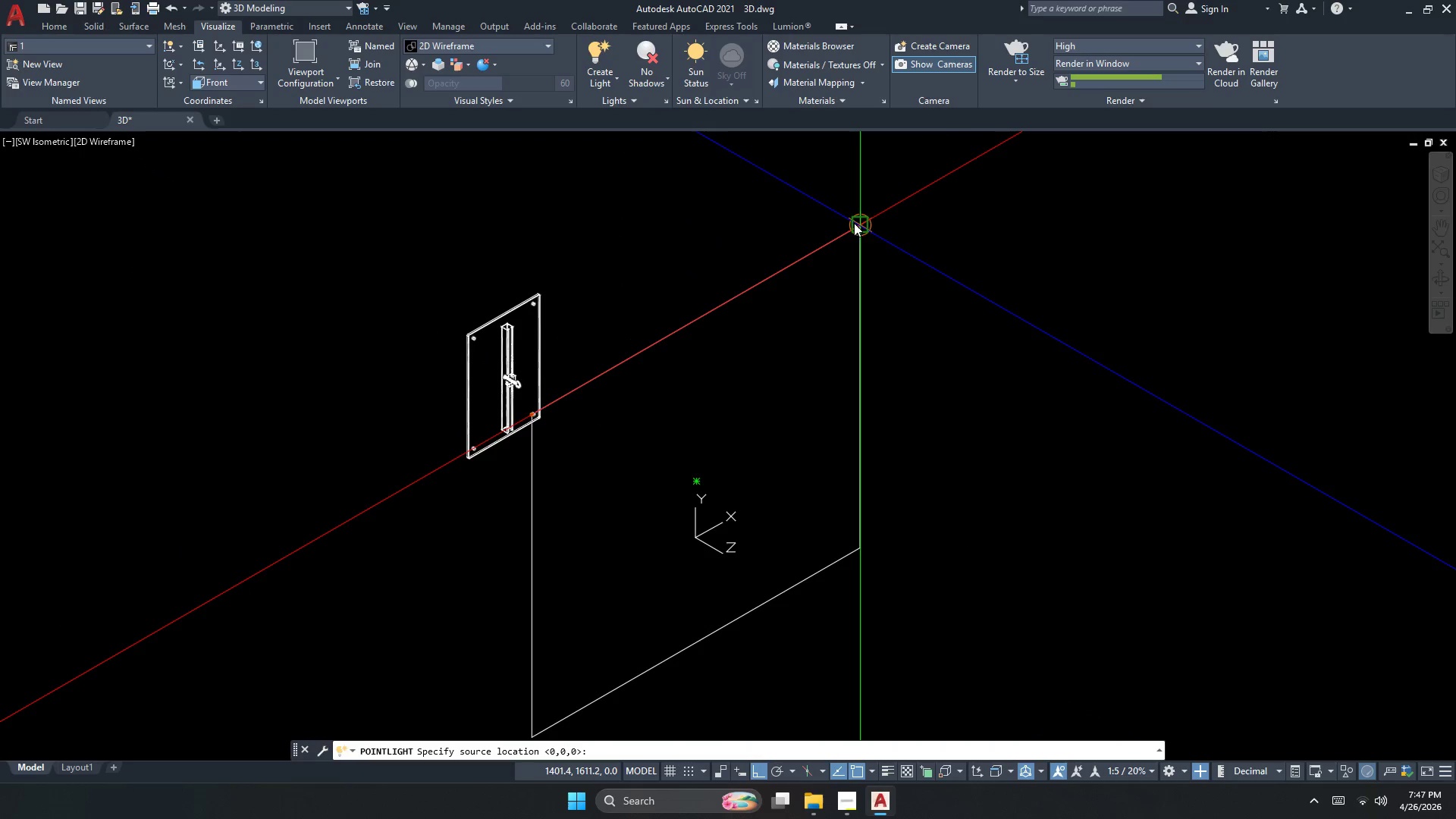 
scroll: coordinate [523, 428], scroll_direction: down, amount: 7.0
 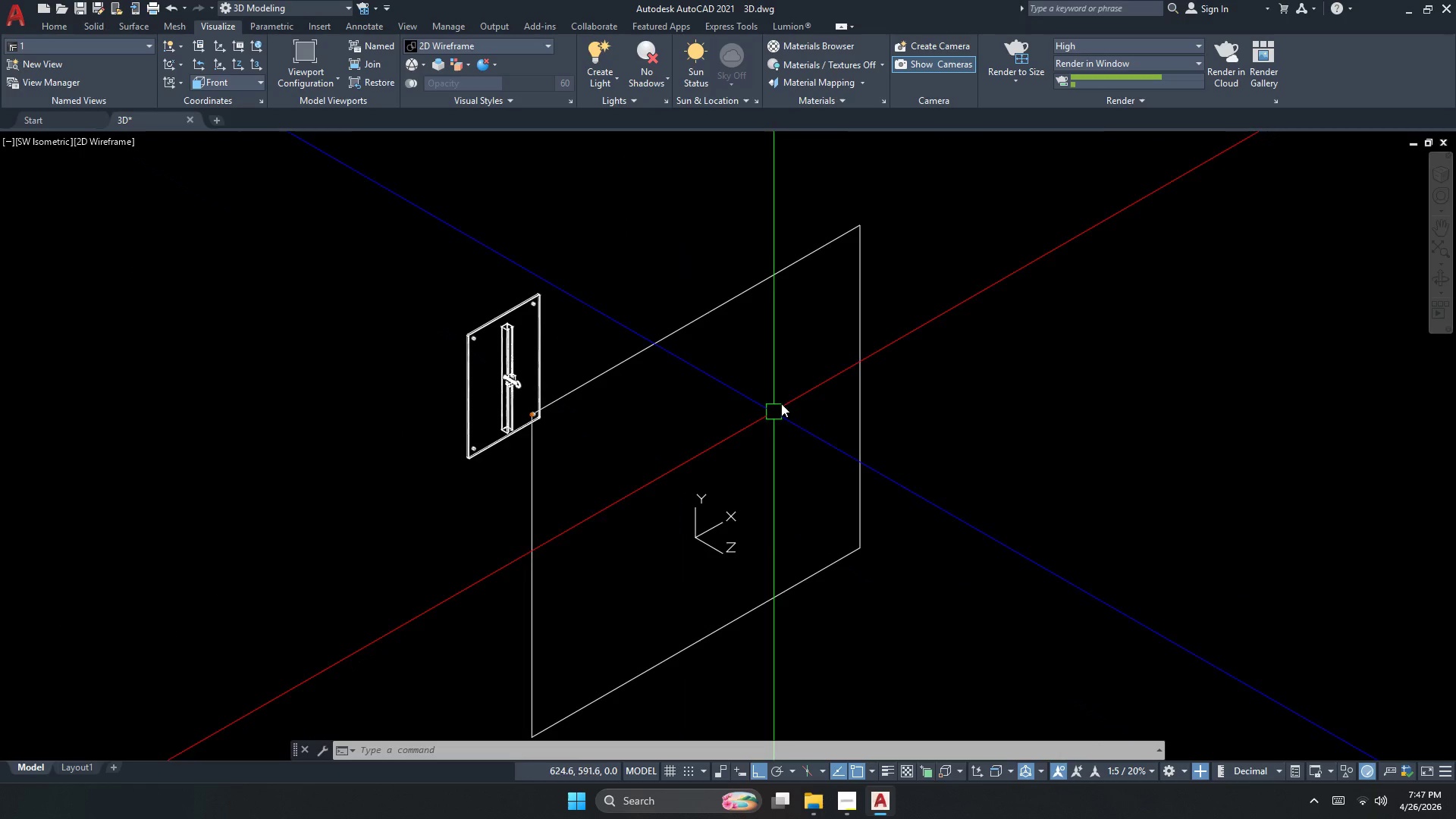 
left_click([858, 224])
 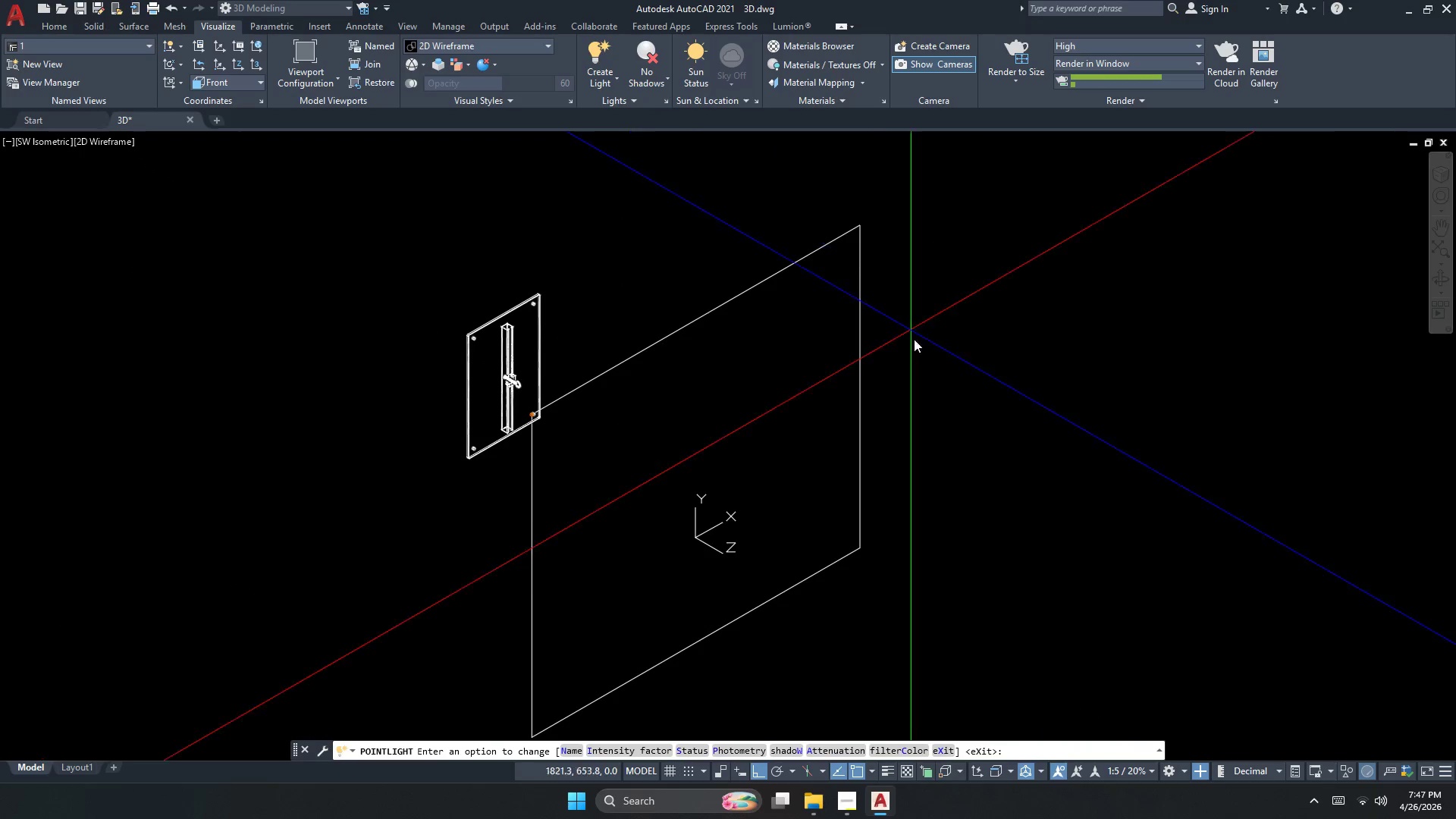 
key(Space)
 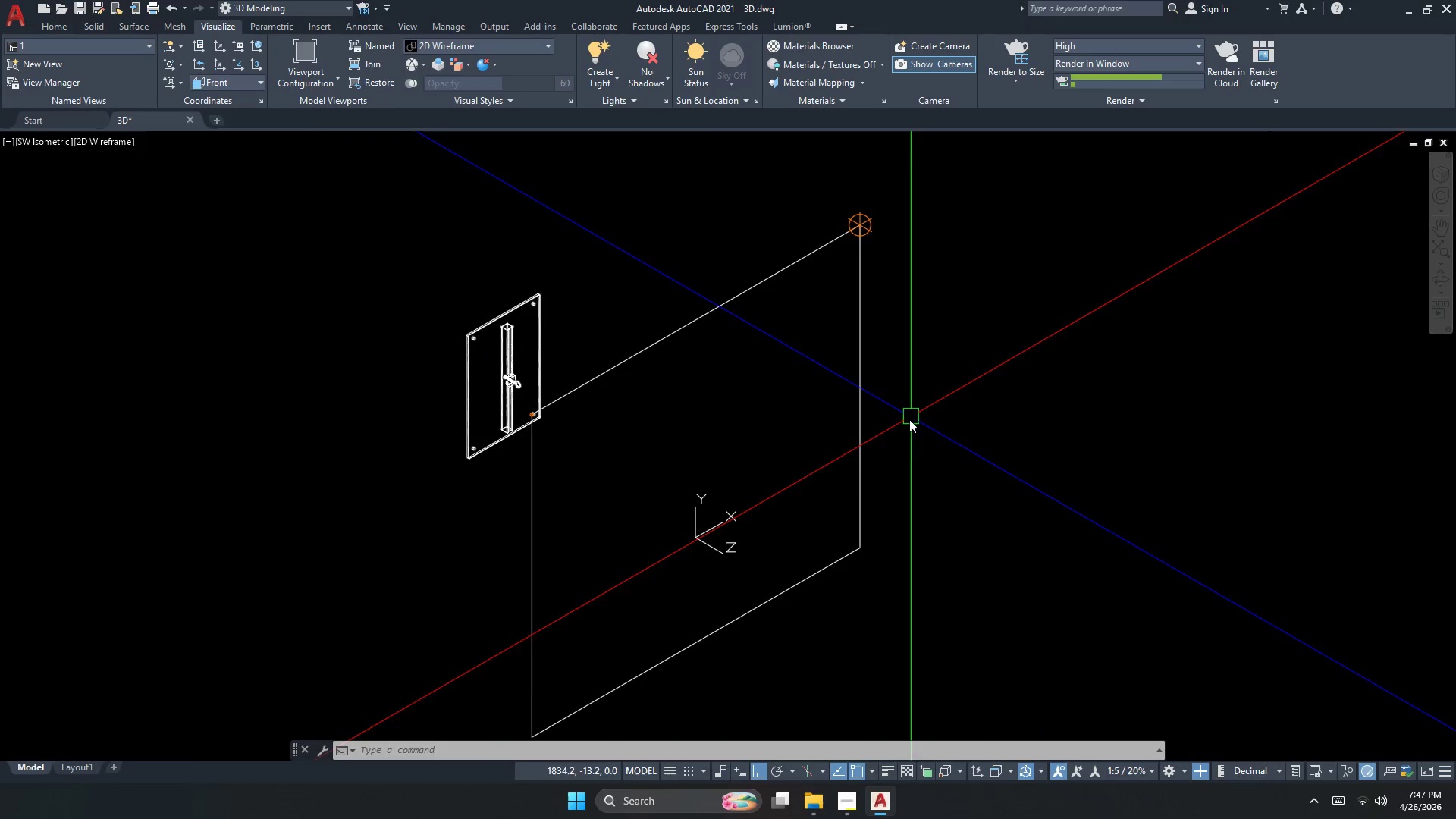 
key(Space)
 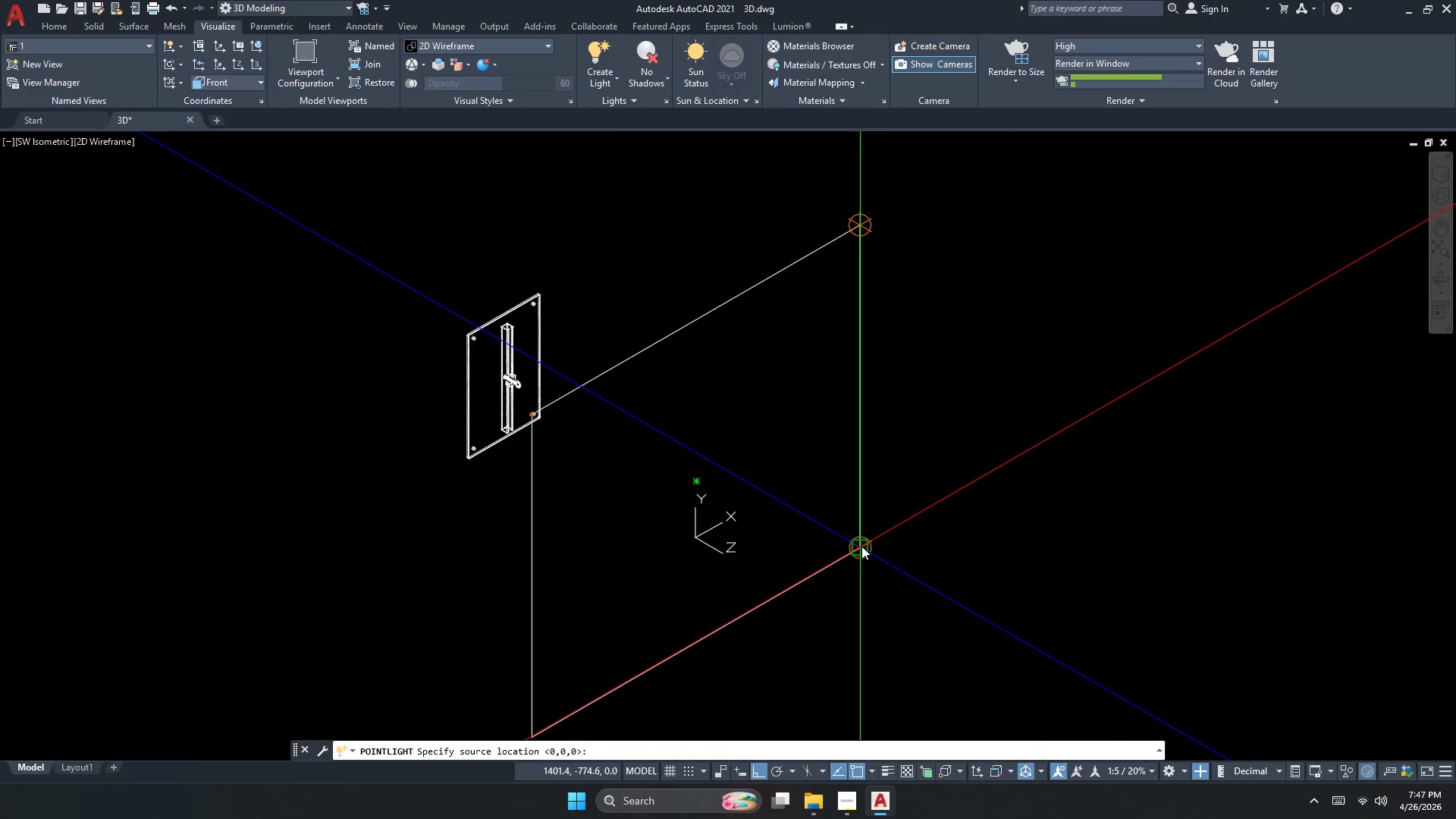 
left_click([861, 548])
 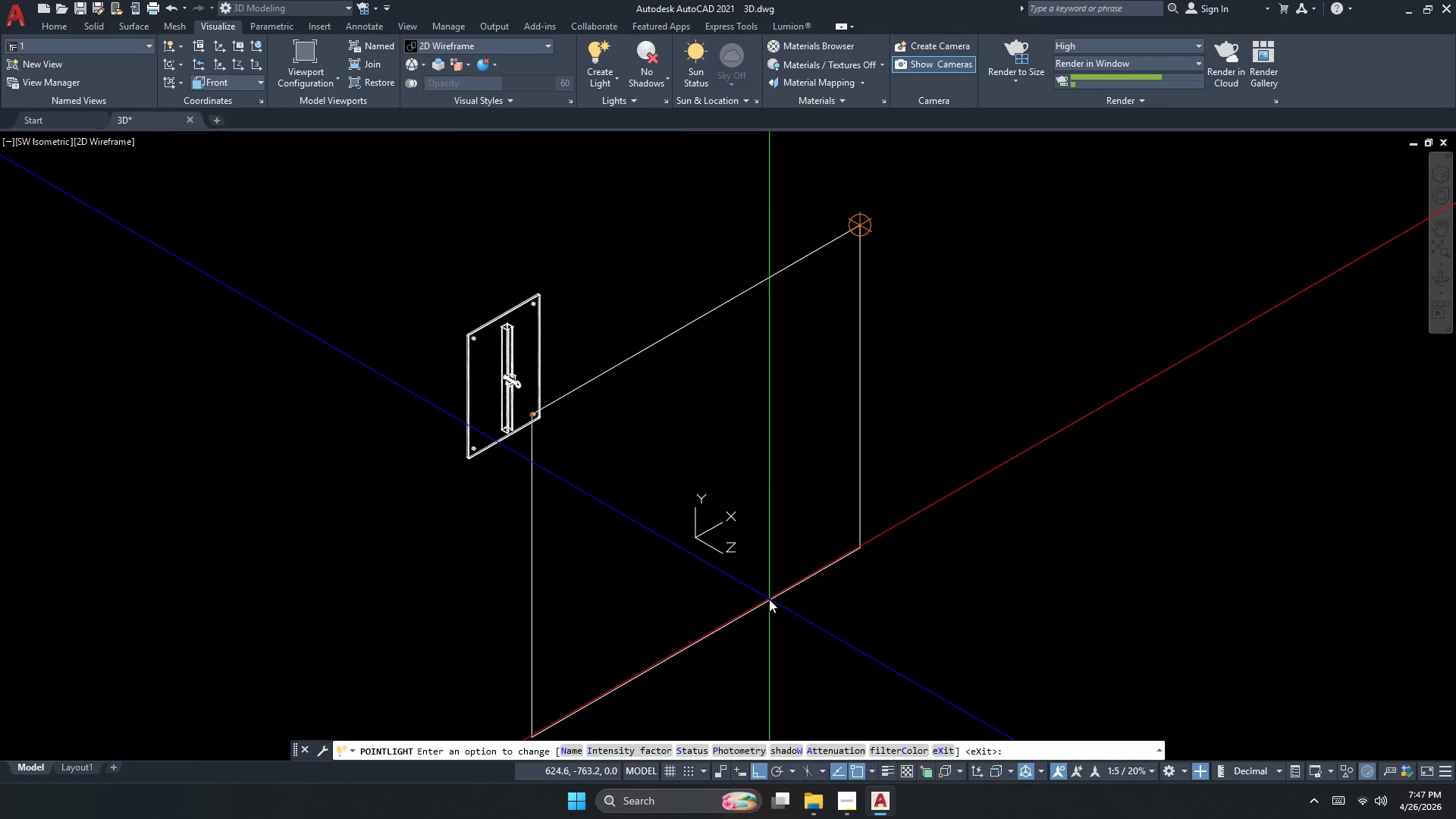 
key(Space)
 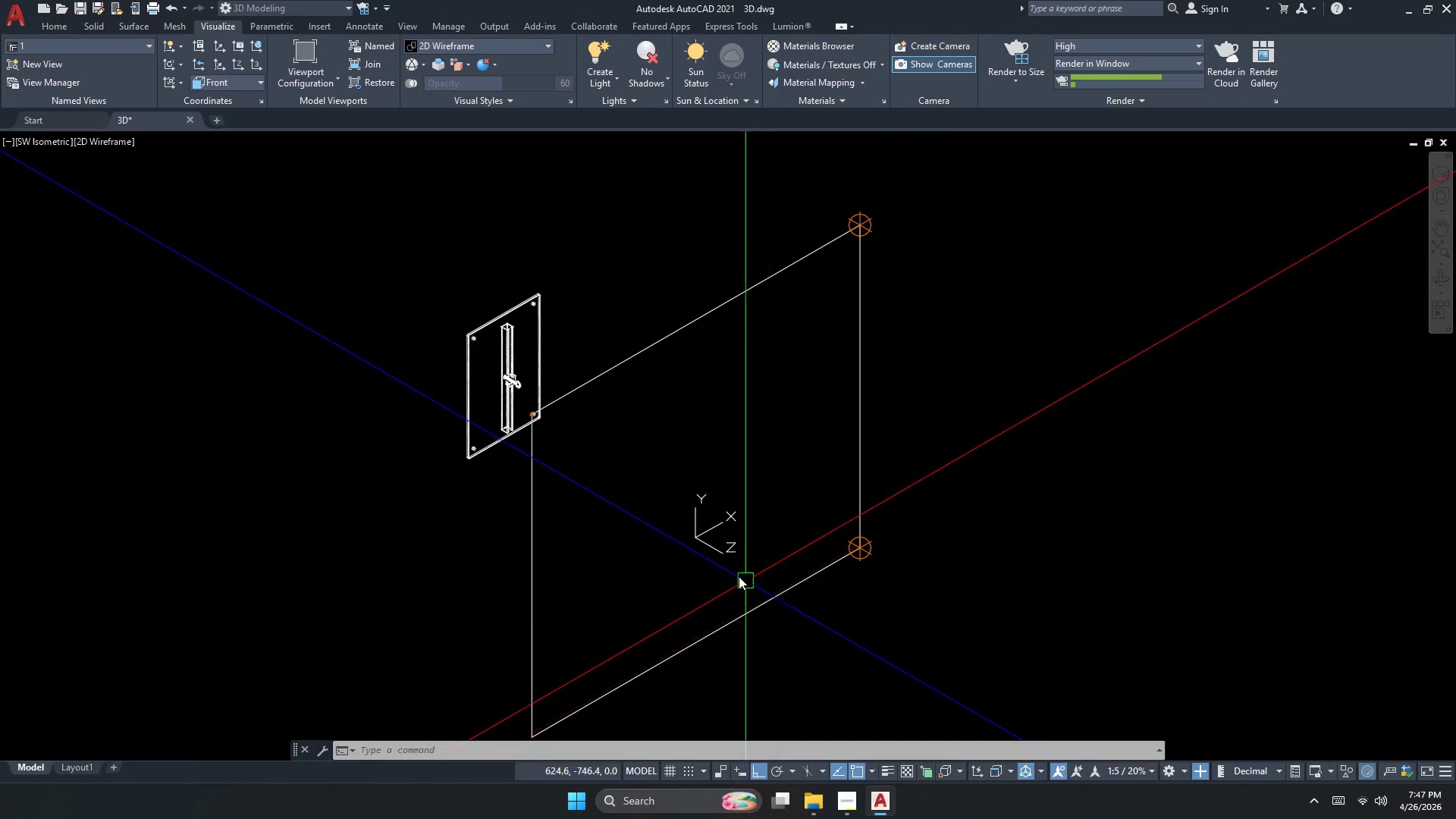 
key(Space)
 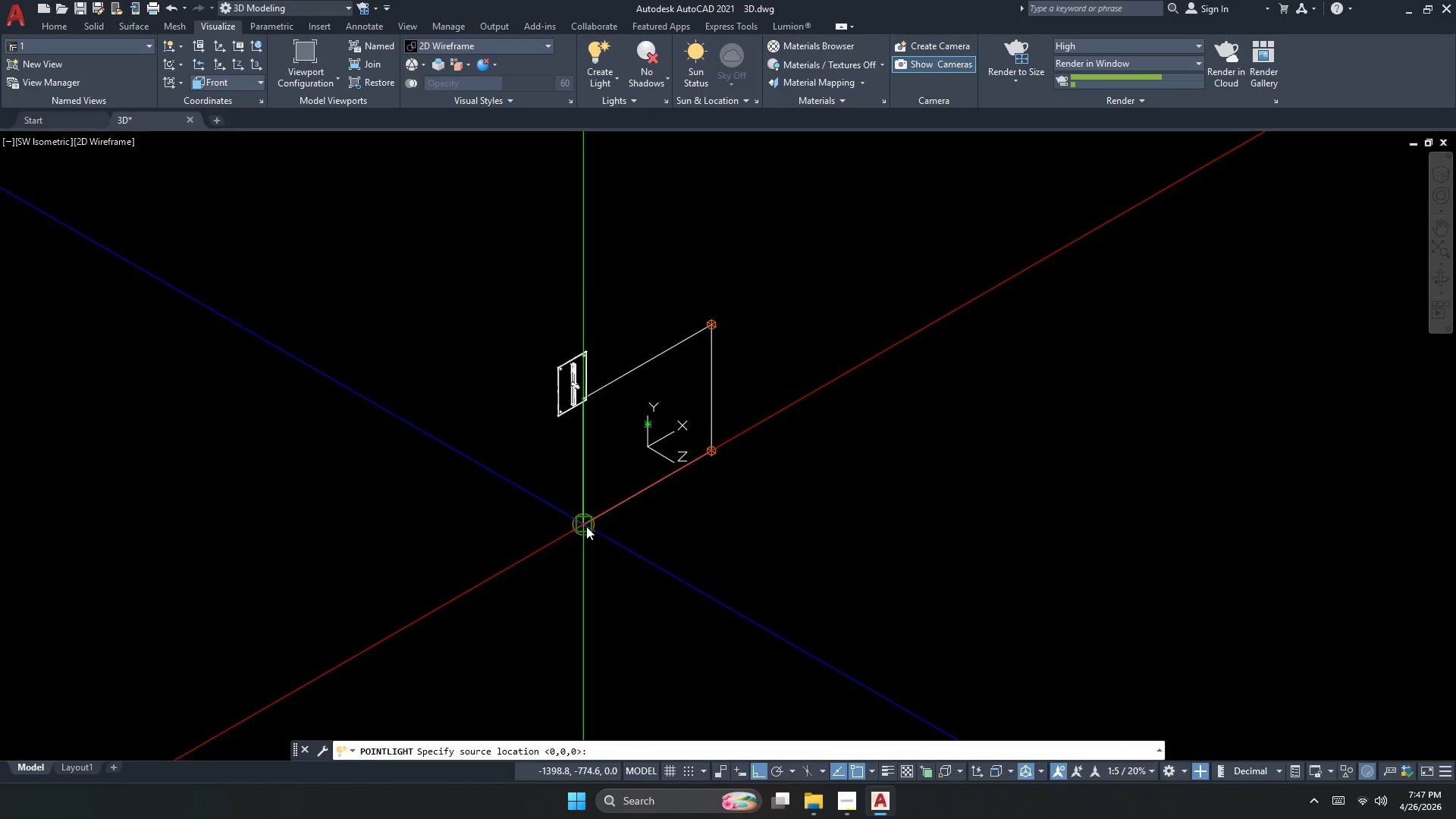 
scroll: coordinate [607, 367], scroll_direction: down, amount: 2.0
 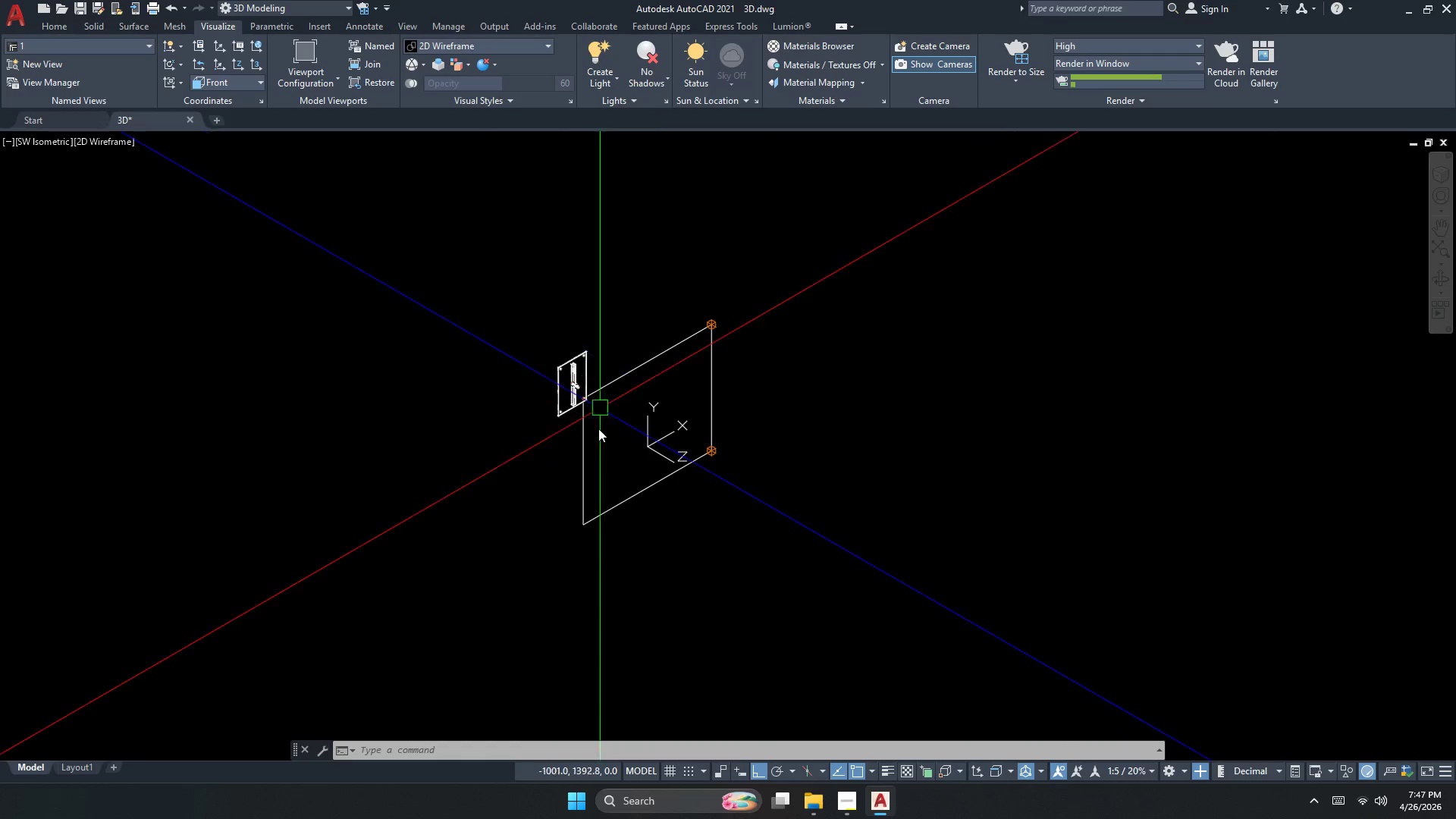 
left_click([586, 526])
 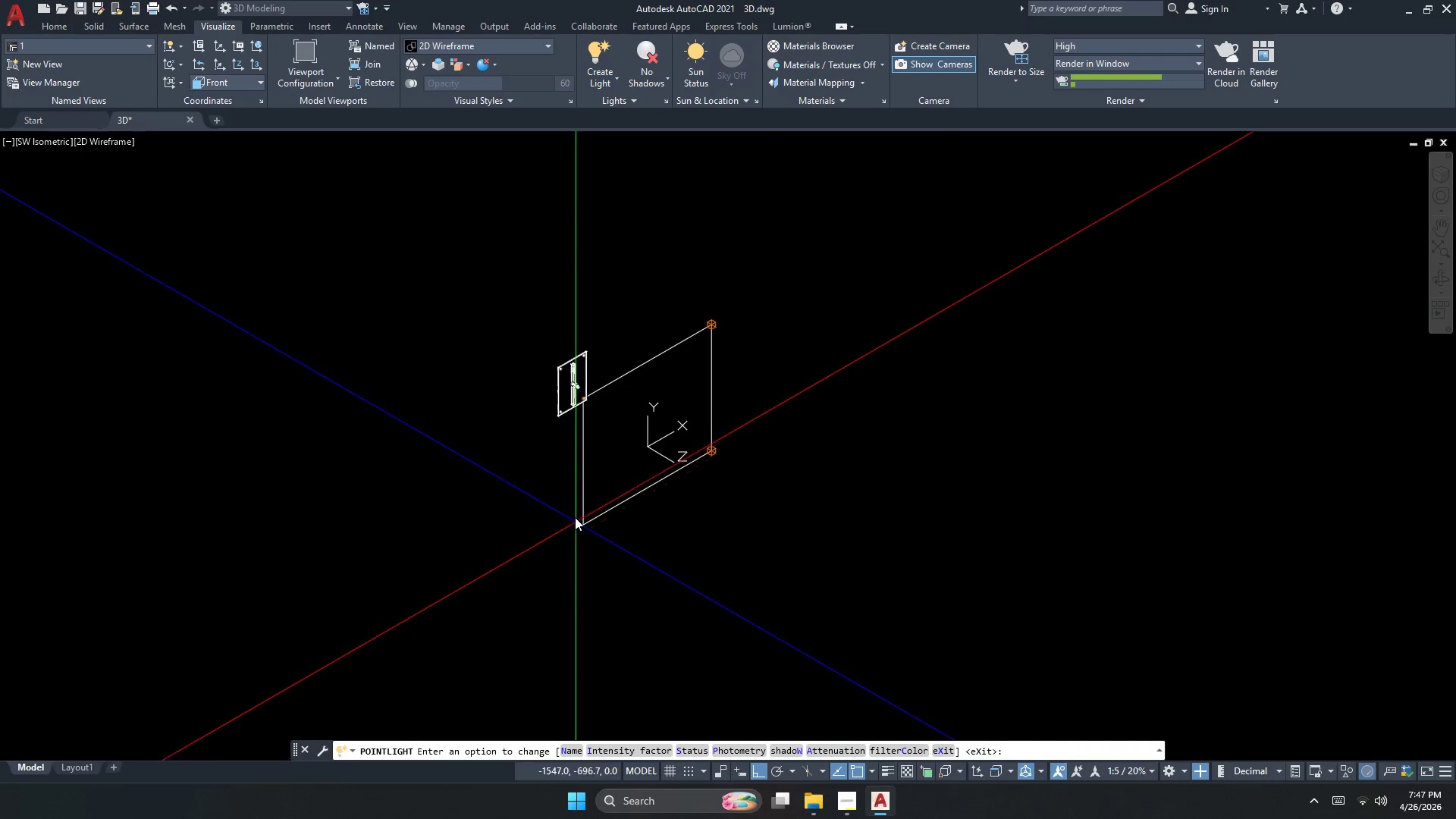 
key(Space)
 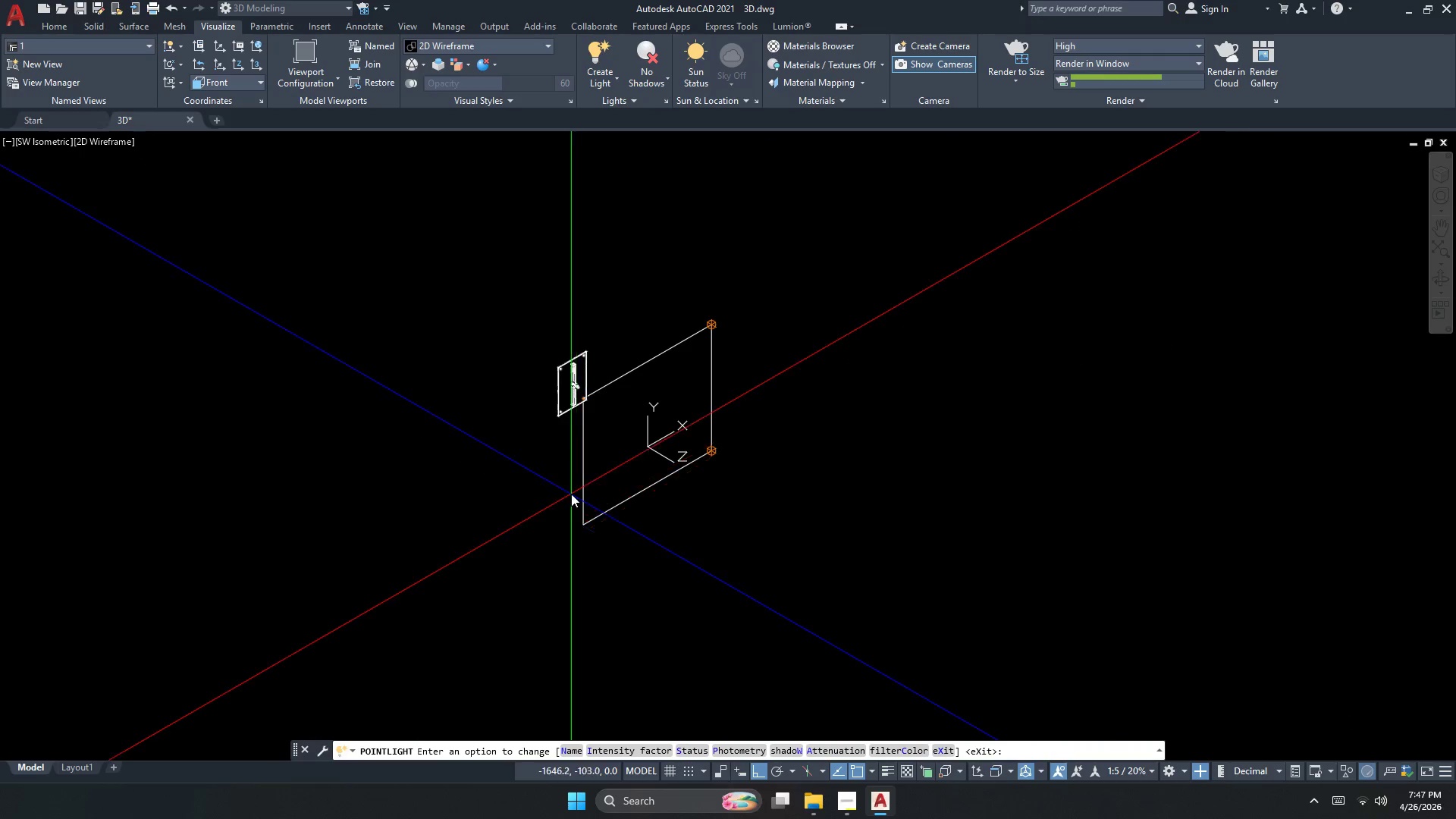 
key(Space)
 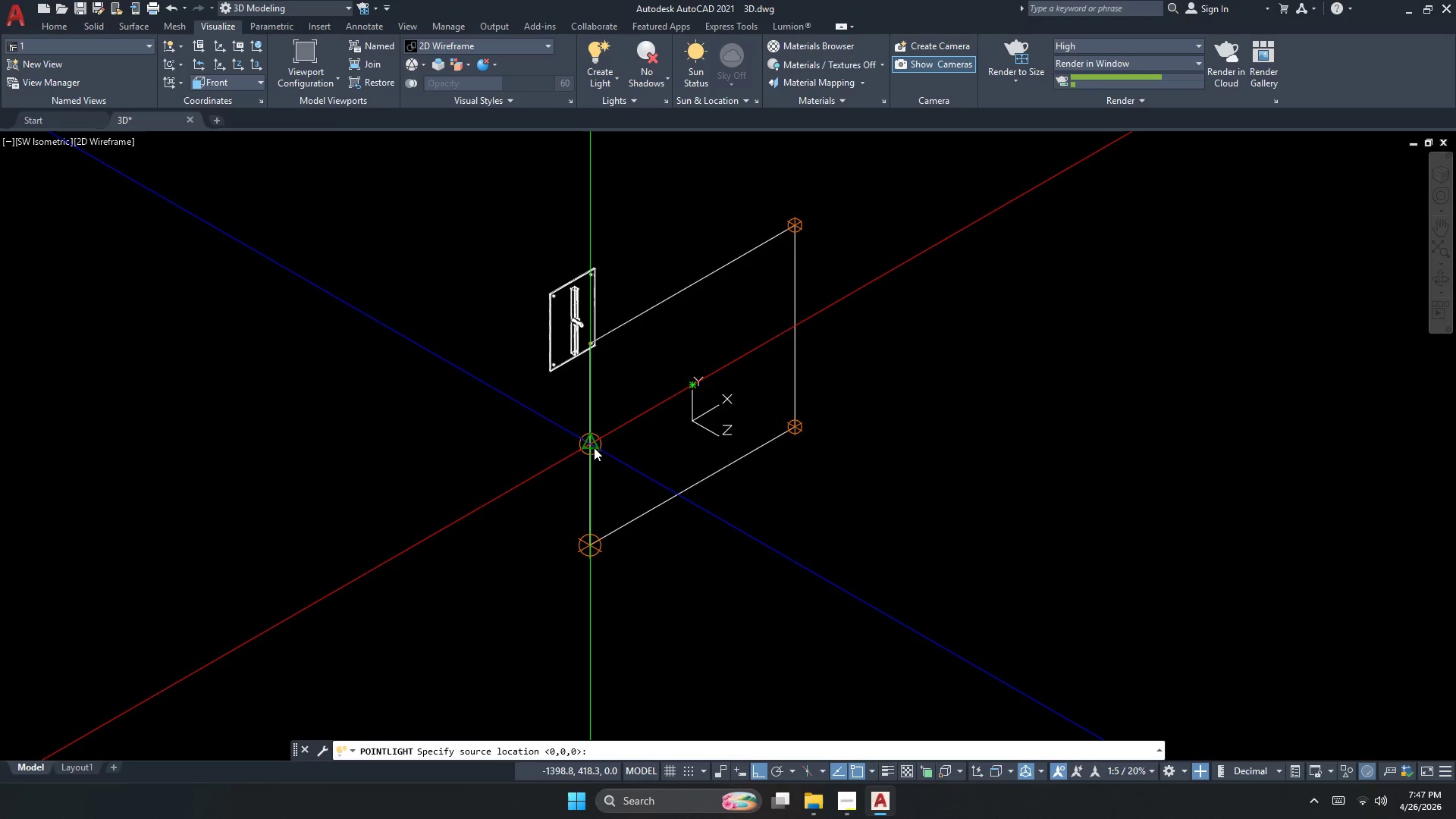 
scroll: coordinate [571, 492], scroll_direction: up, amount: 1.0
 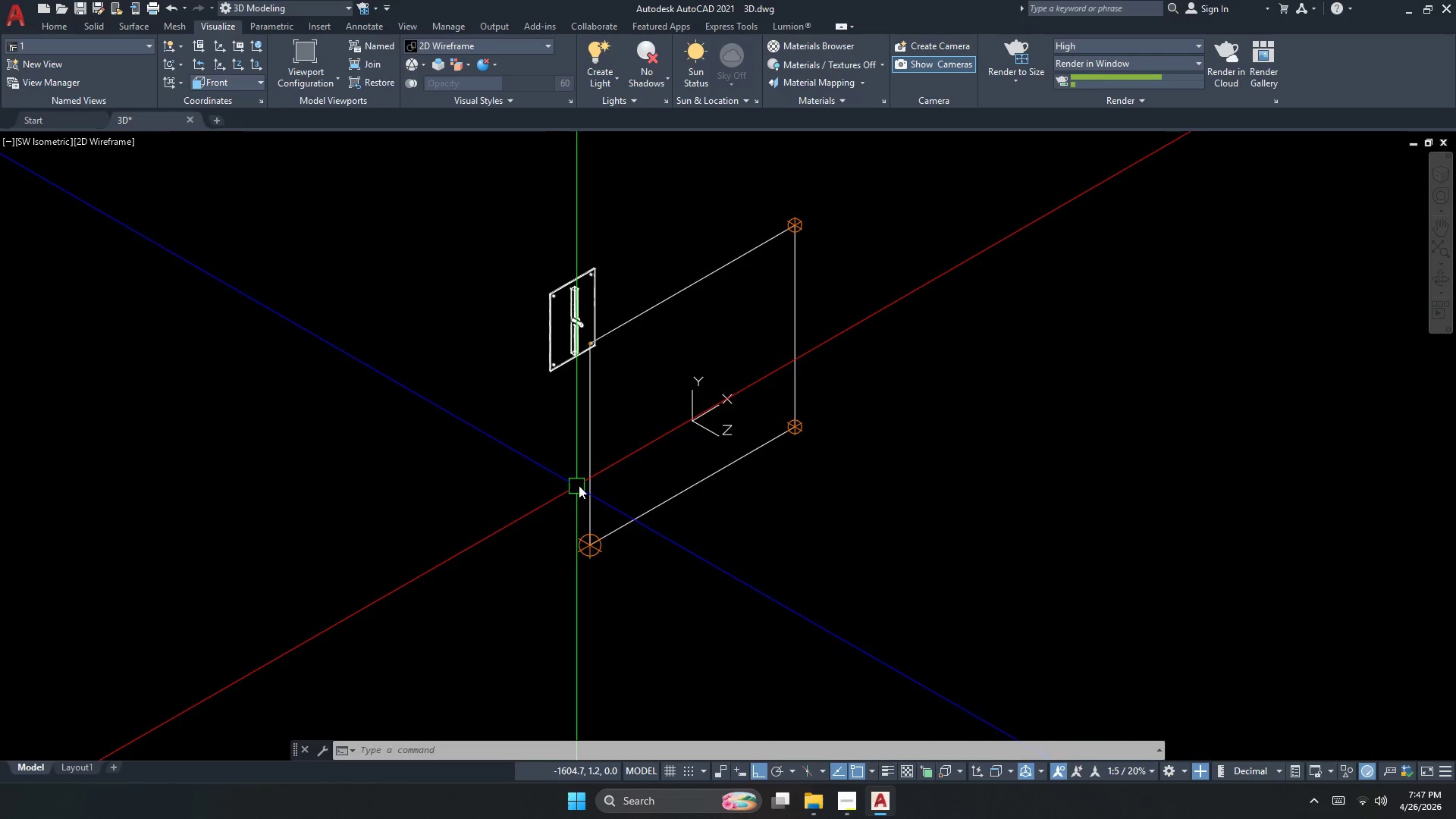 
left_click([595, 444])
 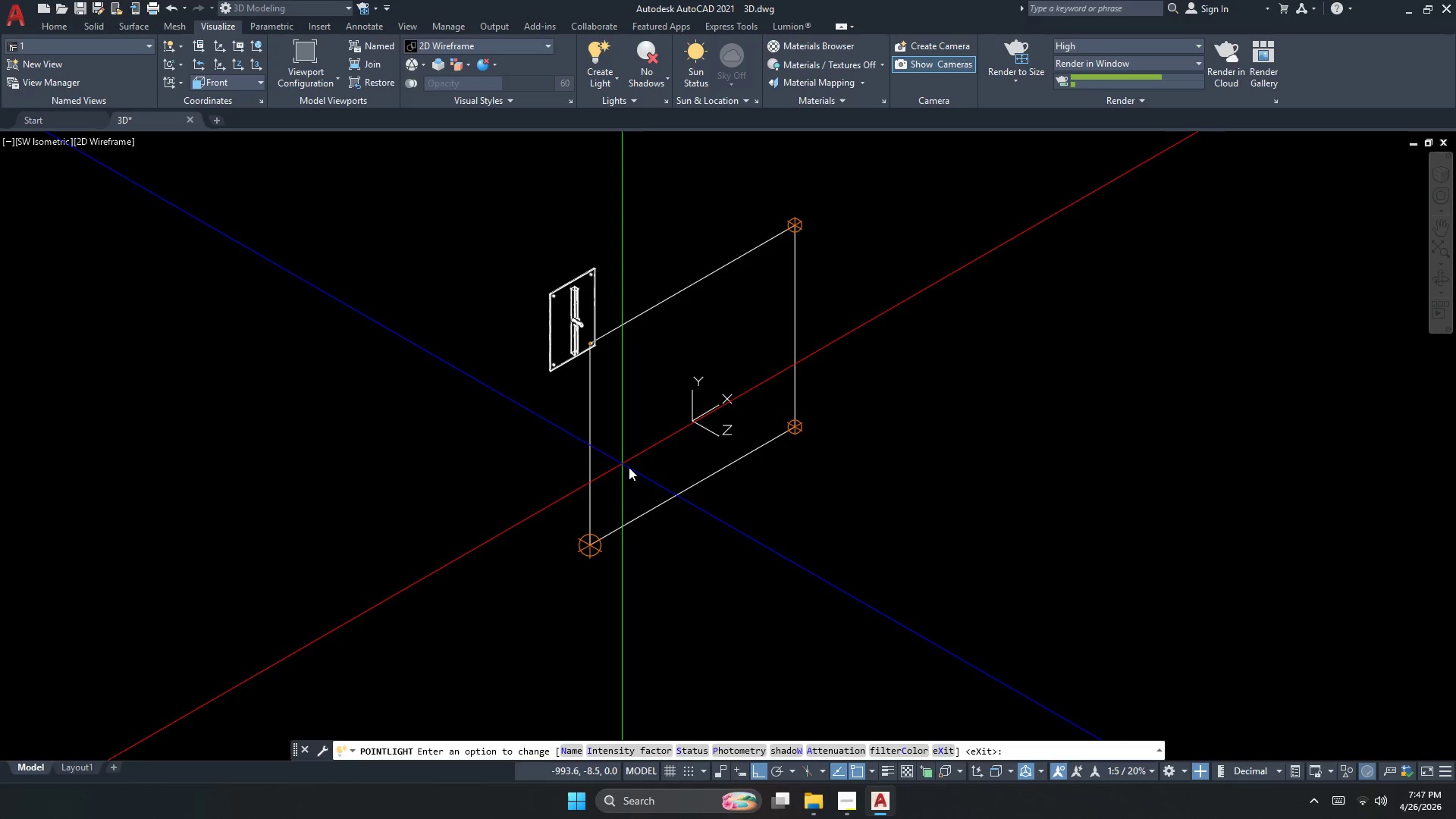 
key(Space)
 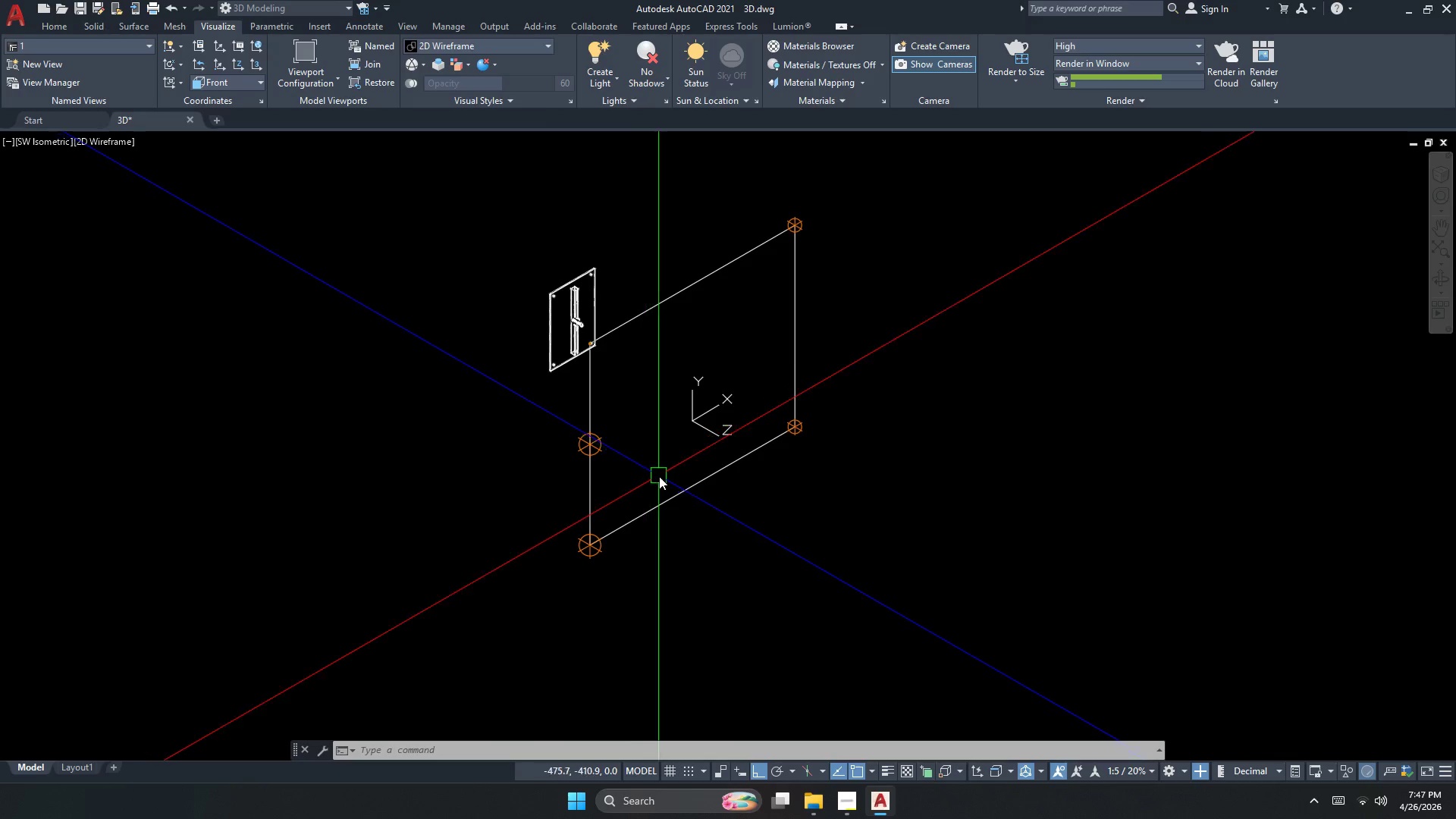 
key(Space)
 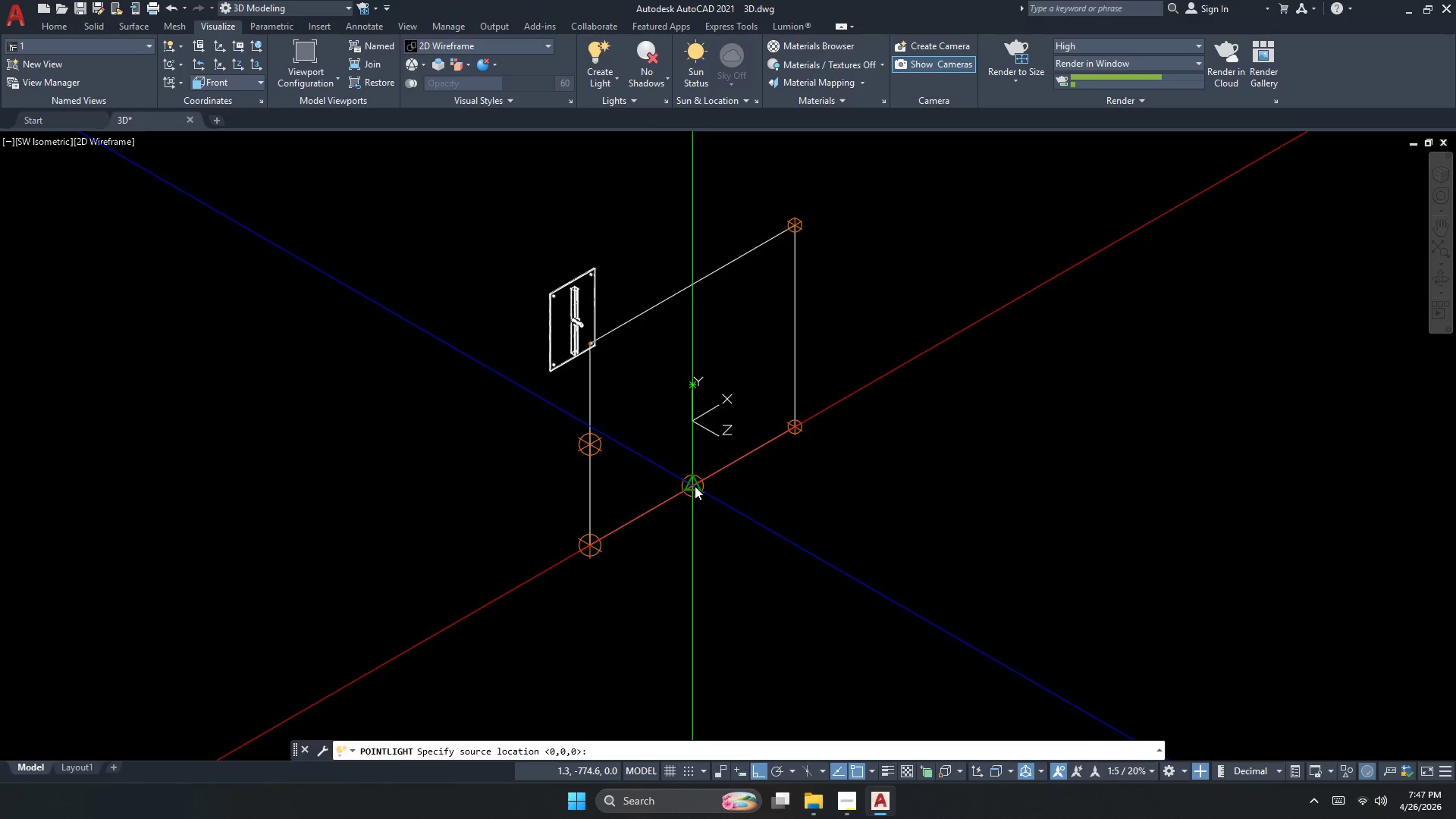 
left_click([693, 486])
 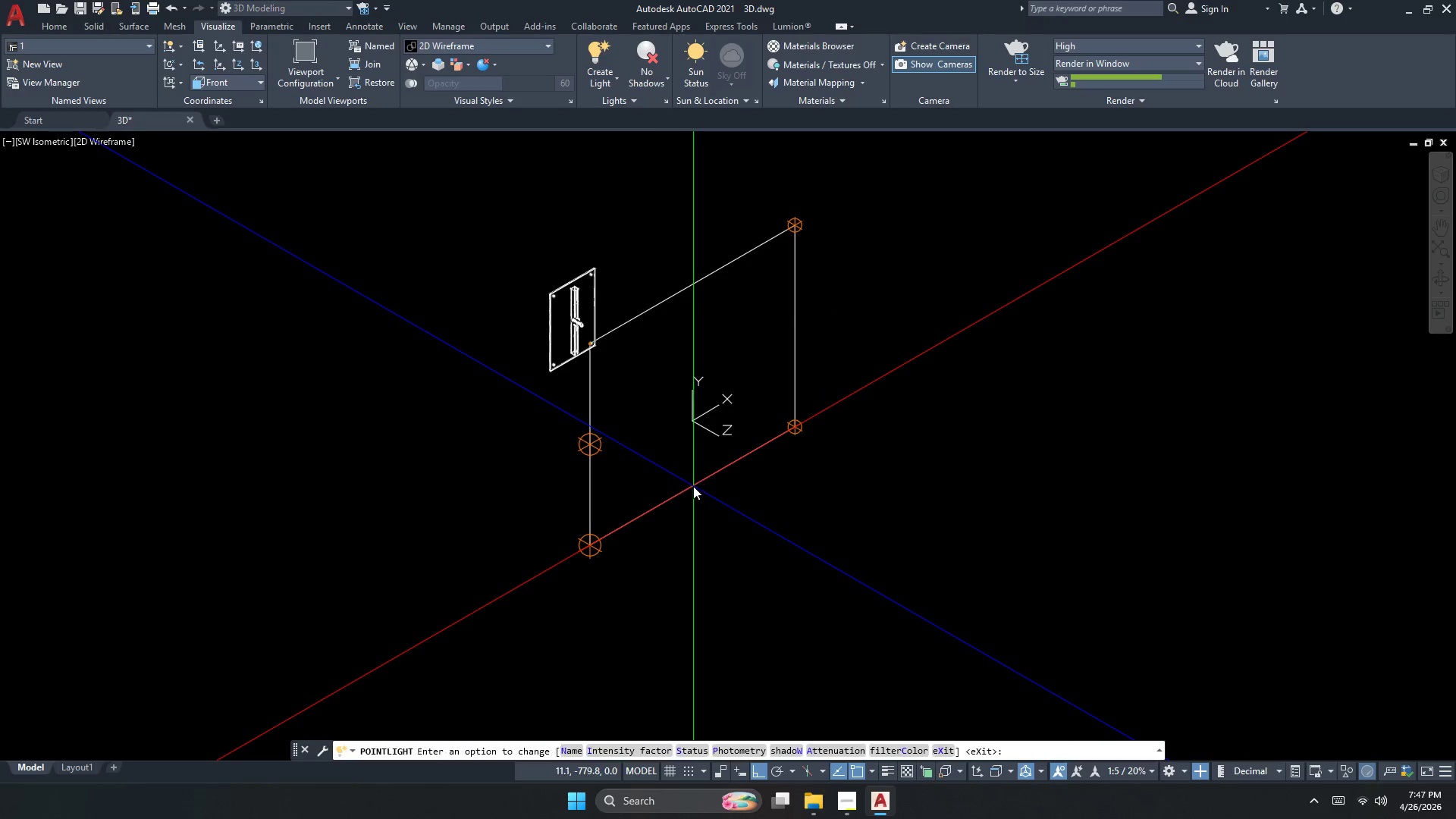 
key(Space)
 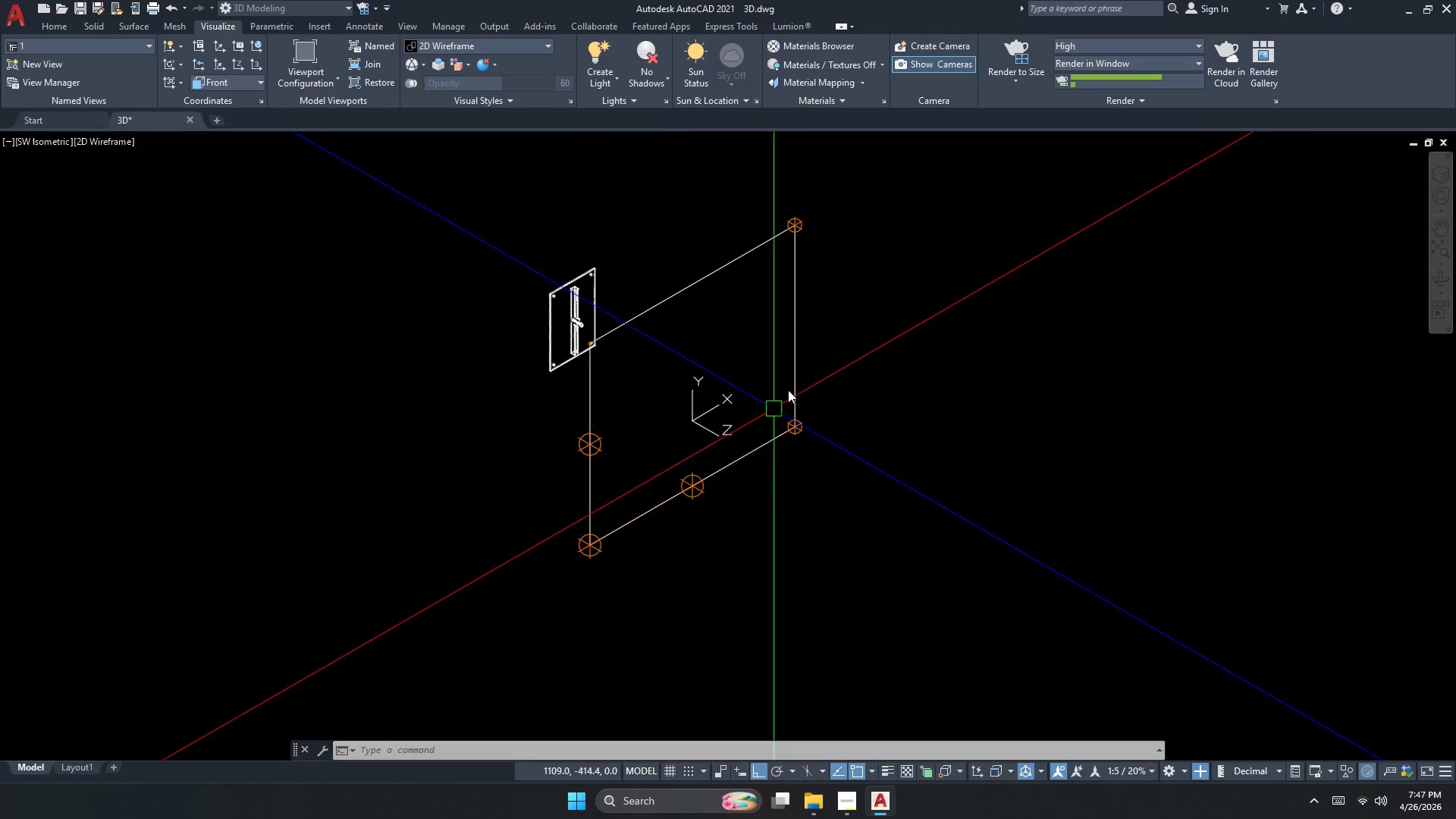 
key(Space)
 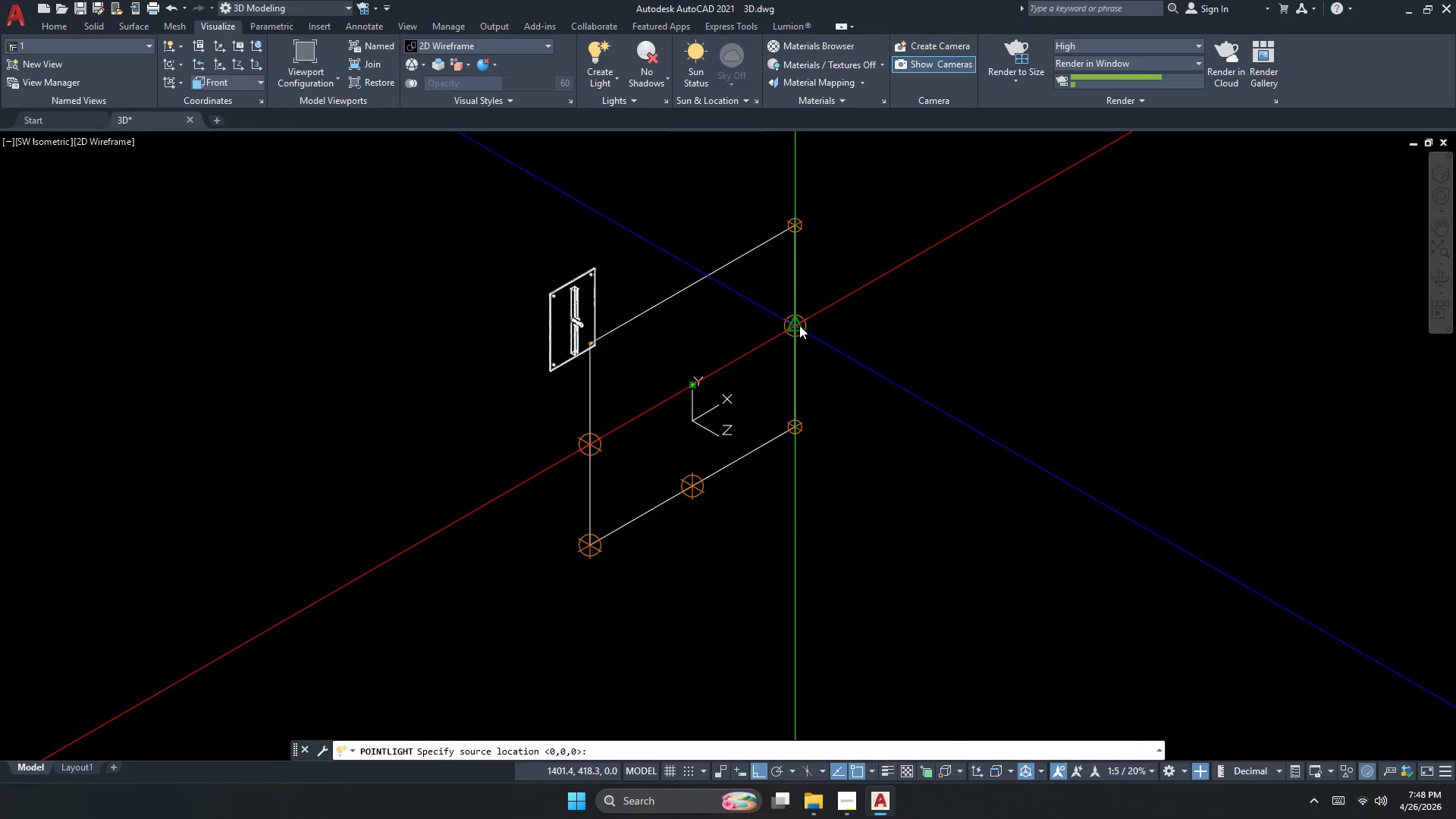 
key(Space)
 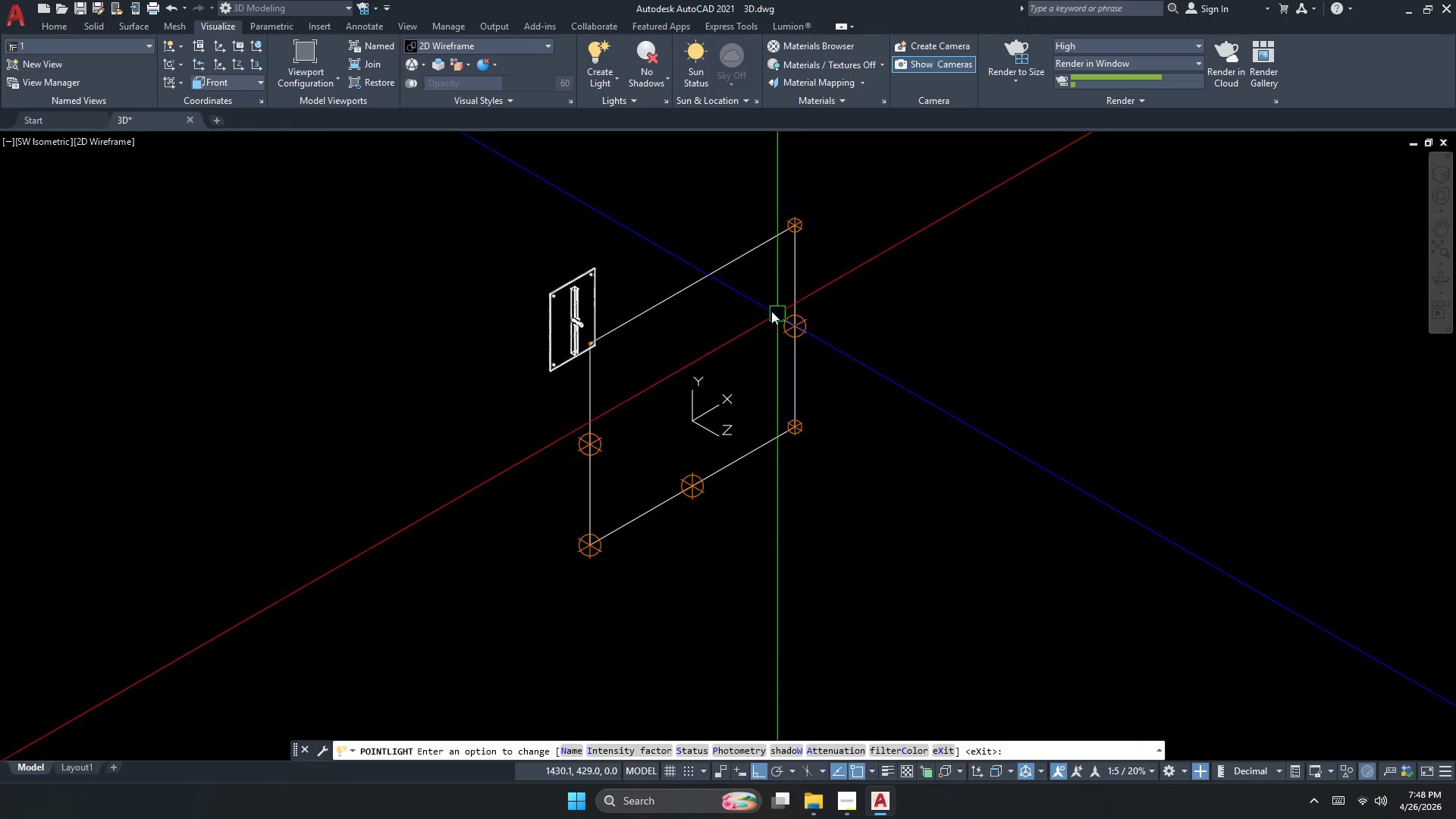 
key(Space)
 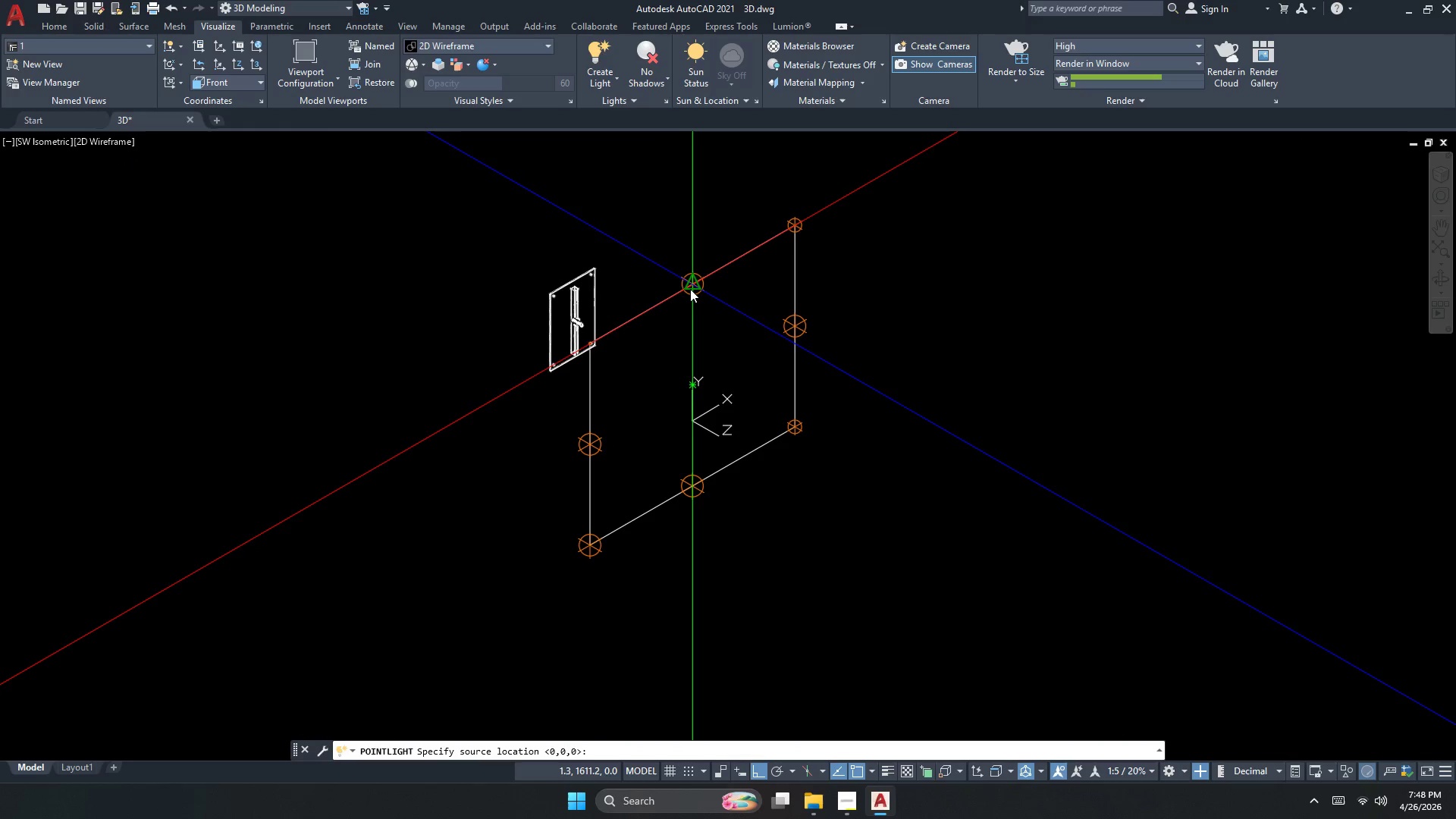 
left_click([689, 289])
 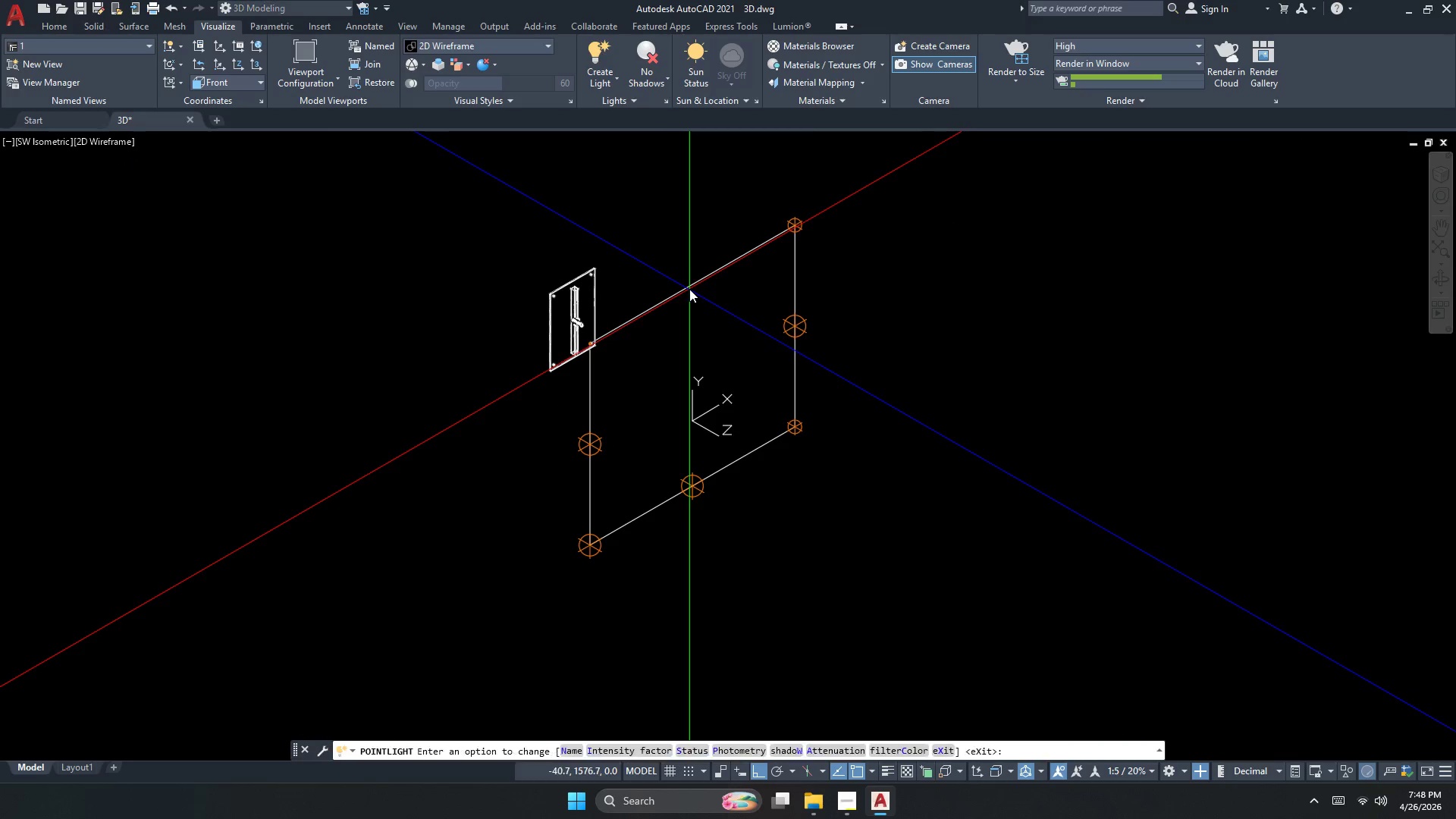 
key(Space)
 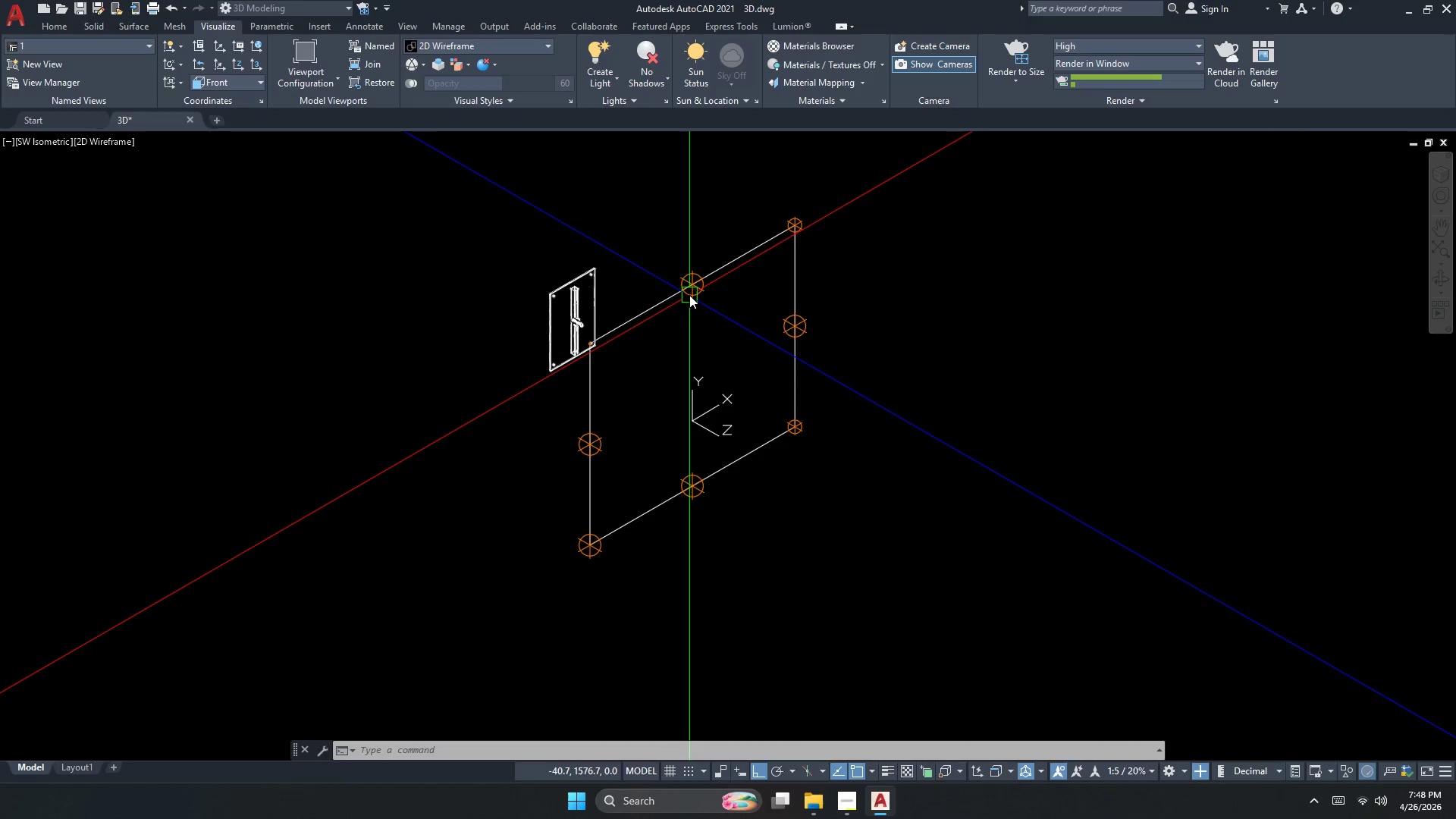 
key(Space)
 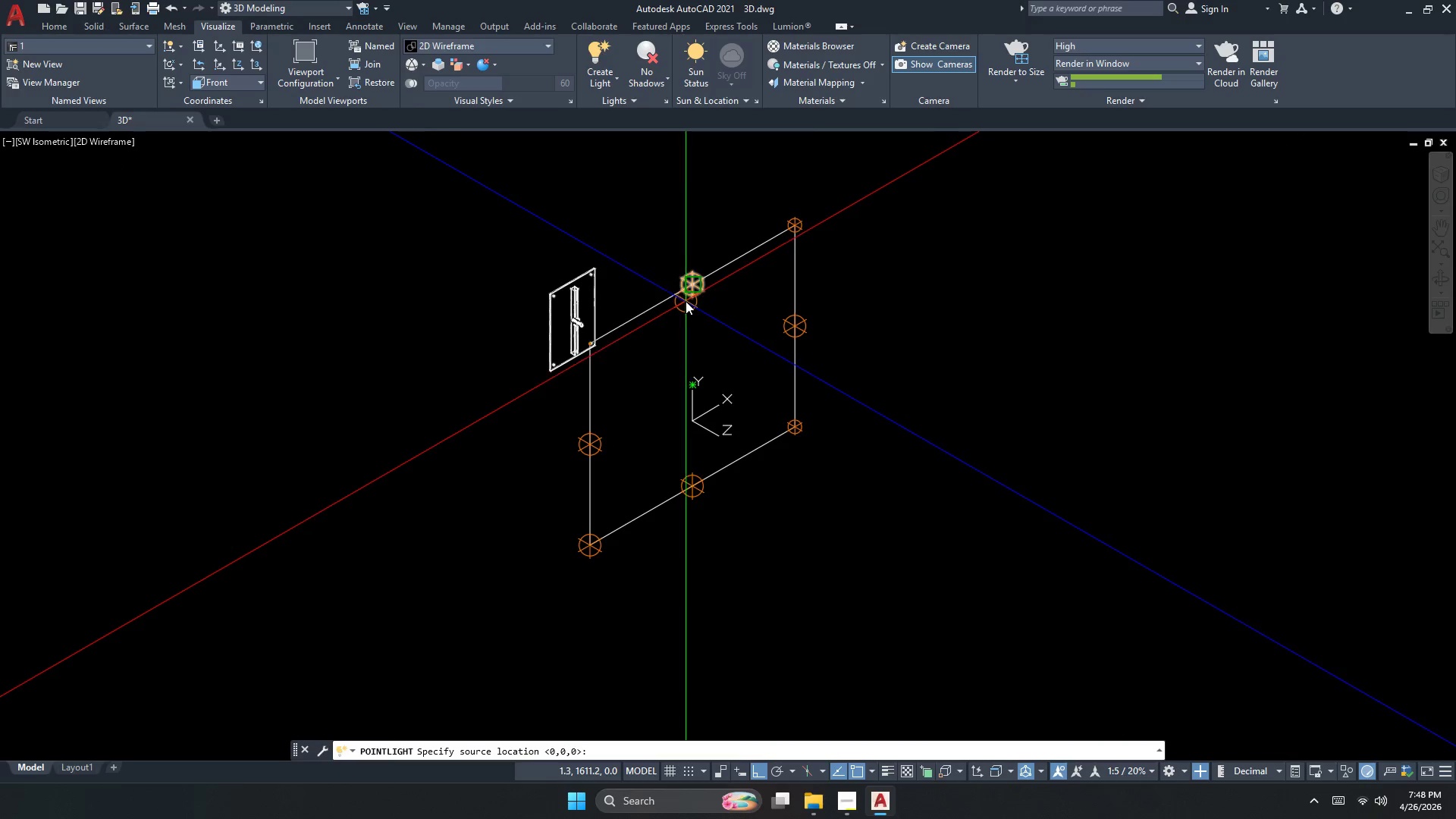 
key(Escape)
 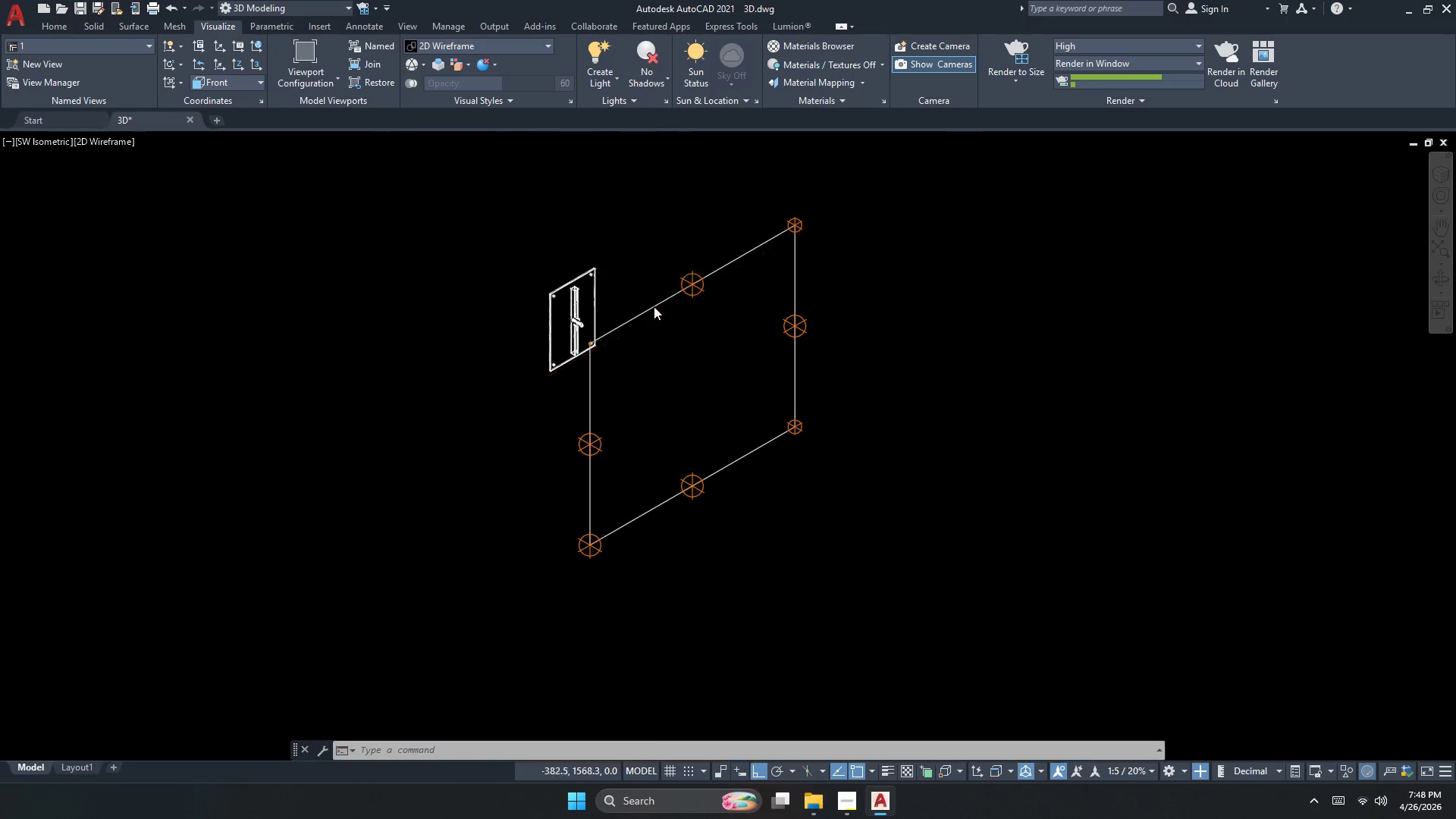 
left_click([635, 312])
 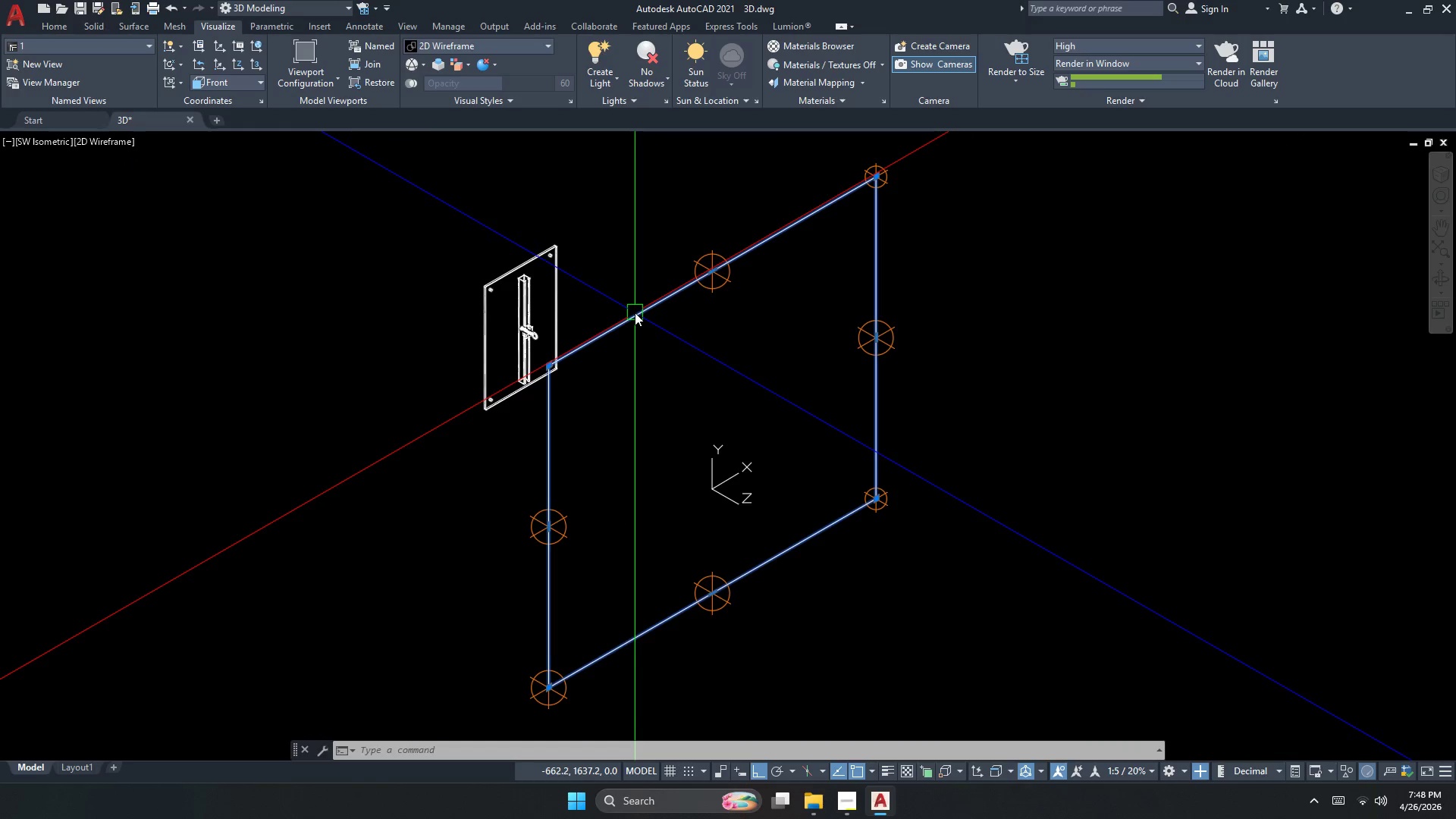 
key(E)
 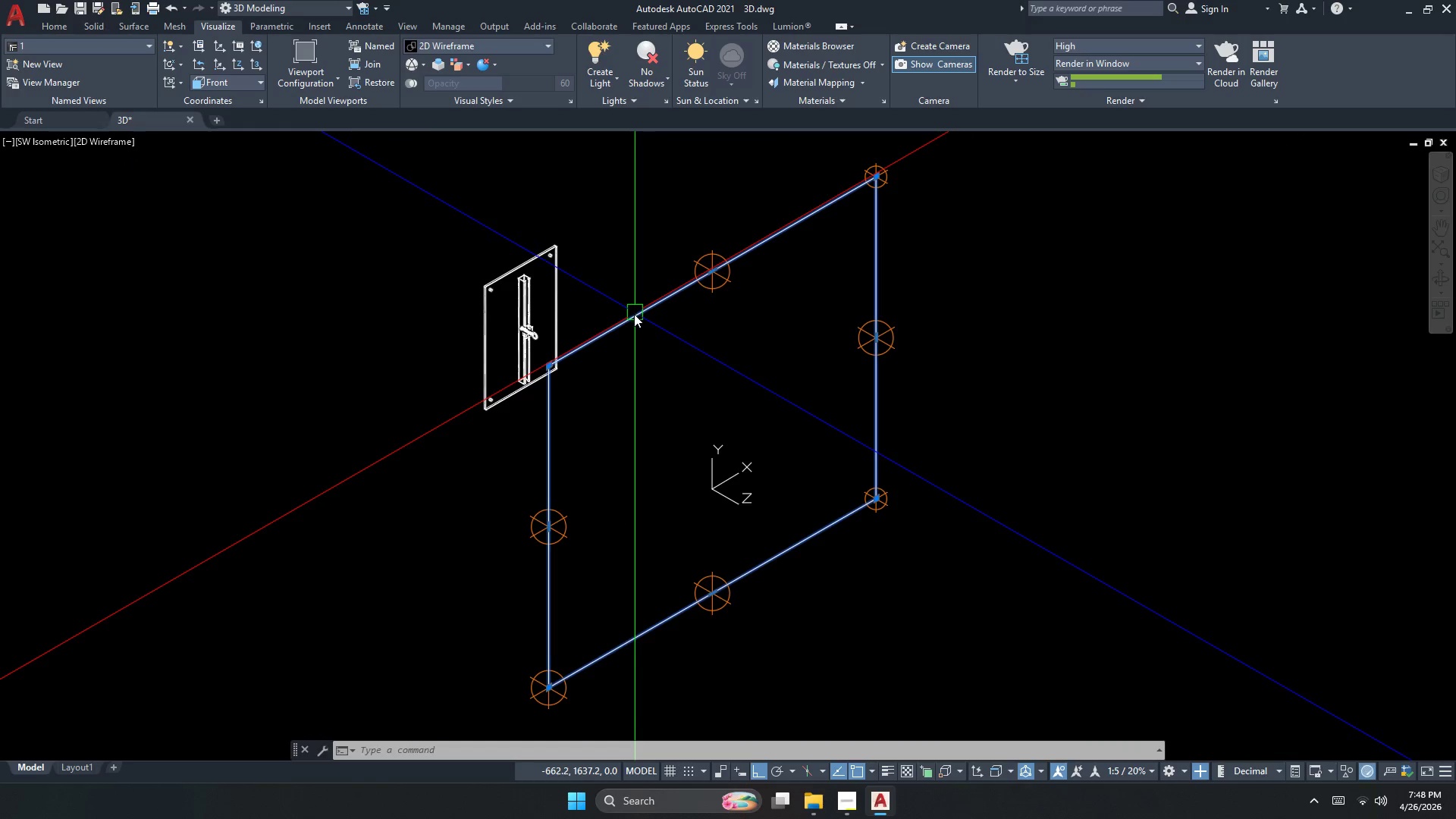 
key(Space)
 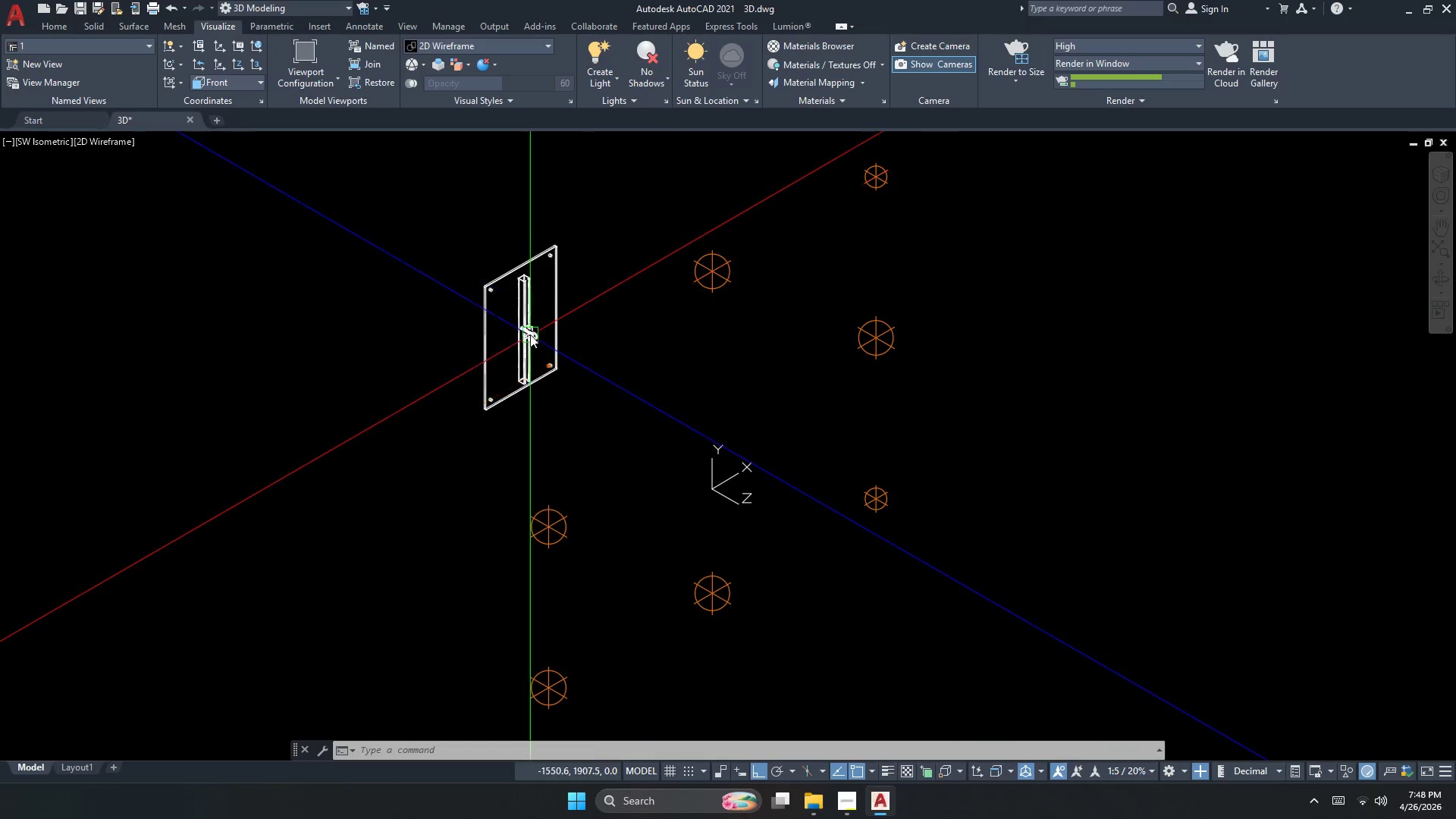 
scroll: coordinate [657, 306], scroll_direction: up, amount: 1.0
 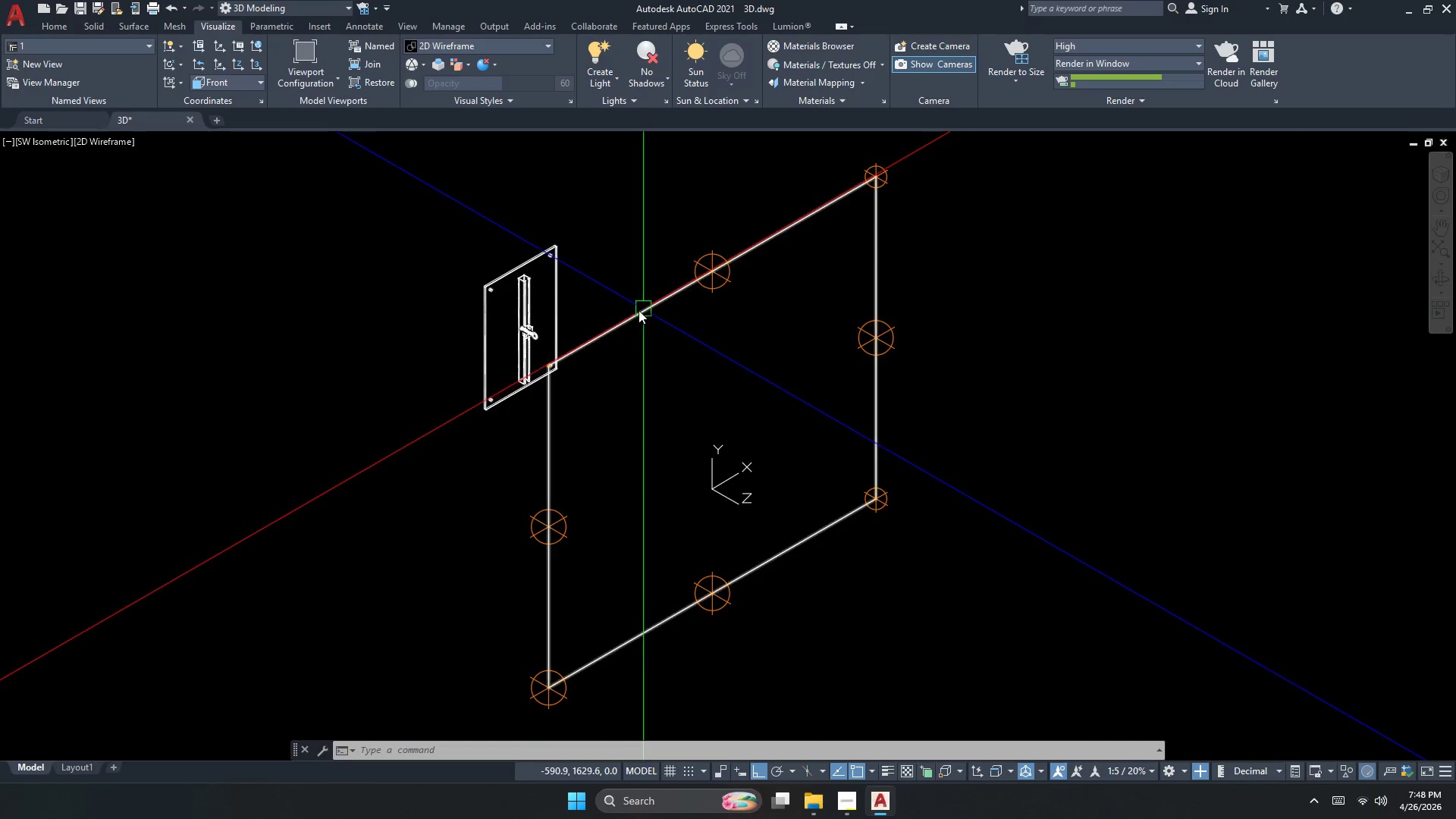 
key(Escape)
type(re )
 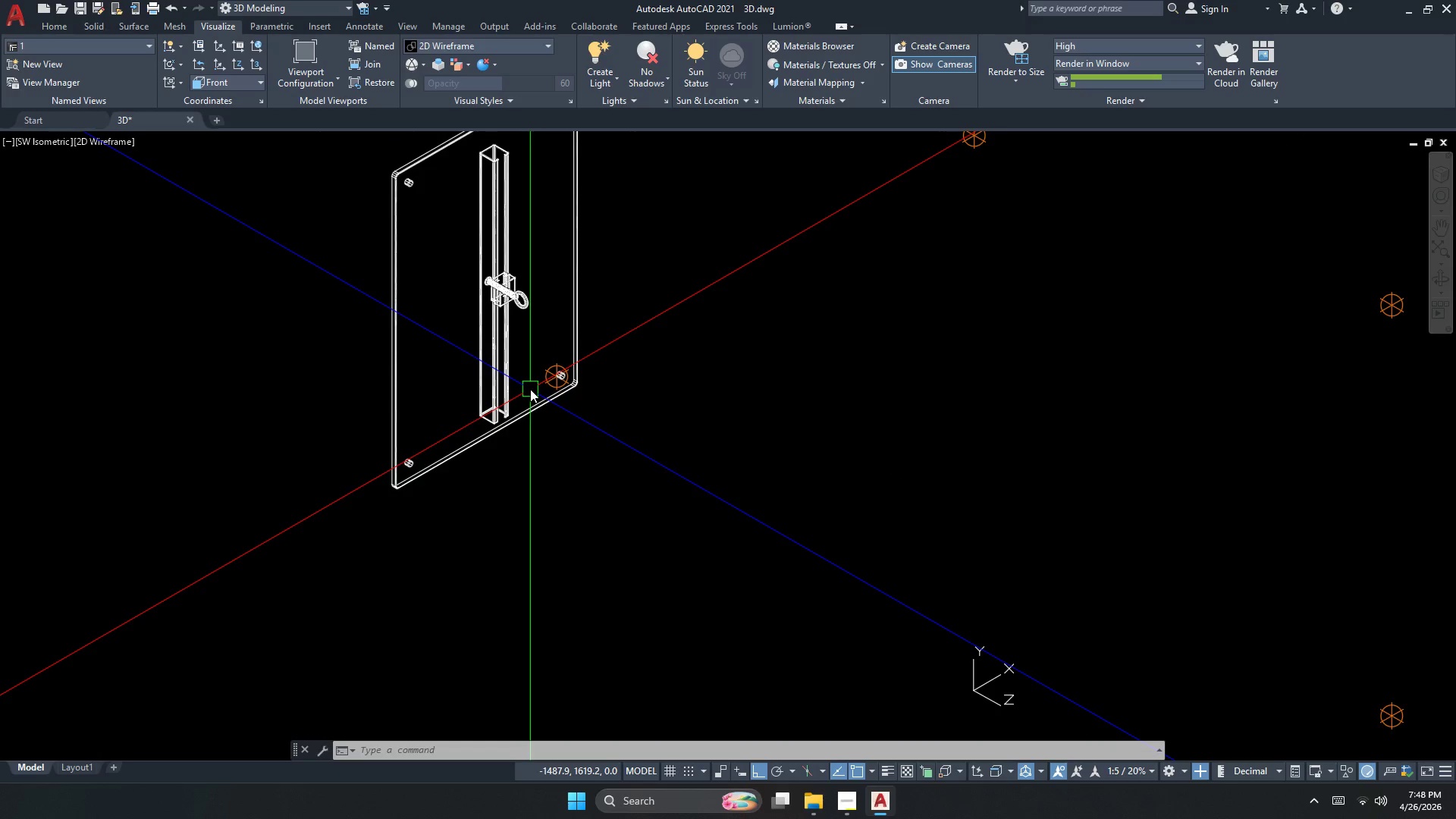 
scroll: coordinate [542, 365], scroll_direction: up, amount: 2.0
 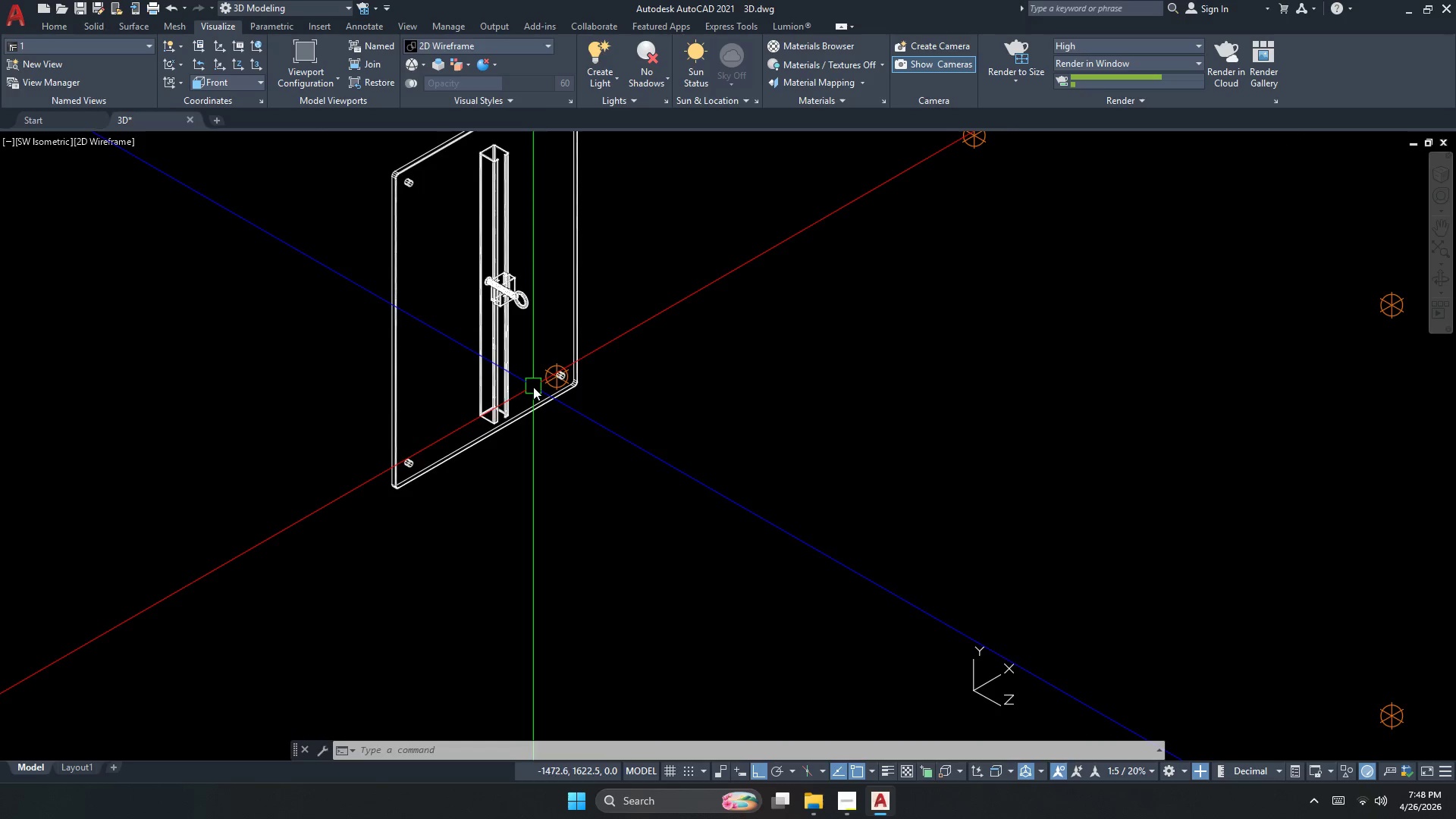 
scroll: coordinate [529, 389], scroll_direction: down, amount: 2.0
 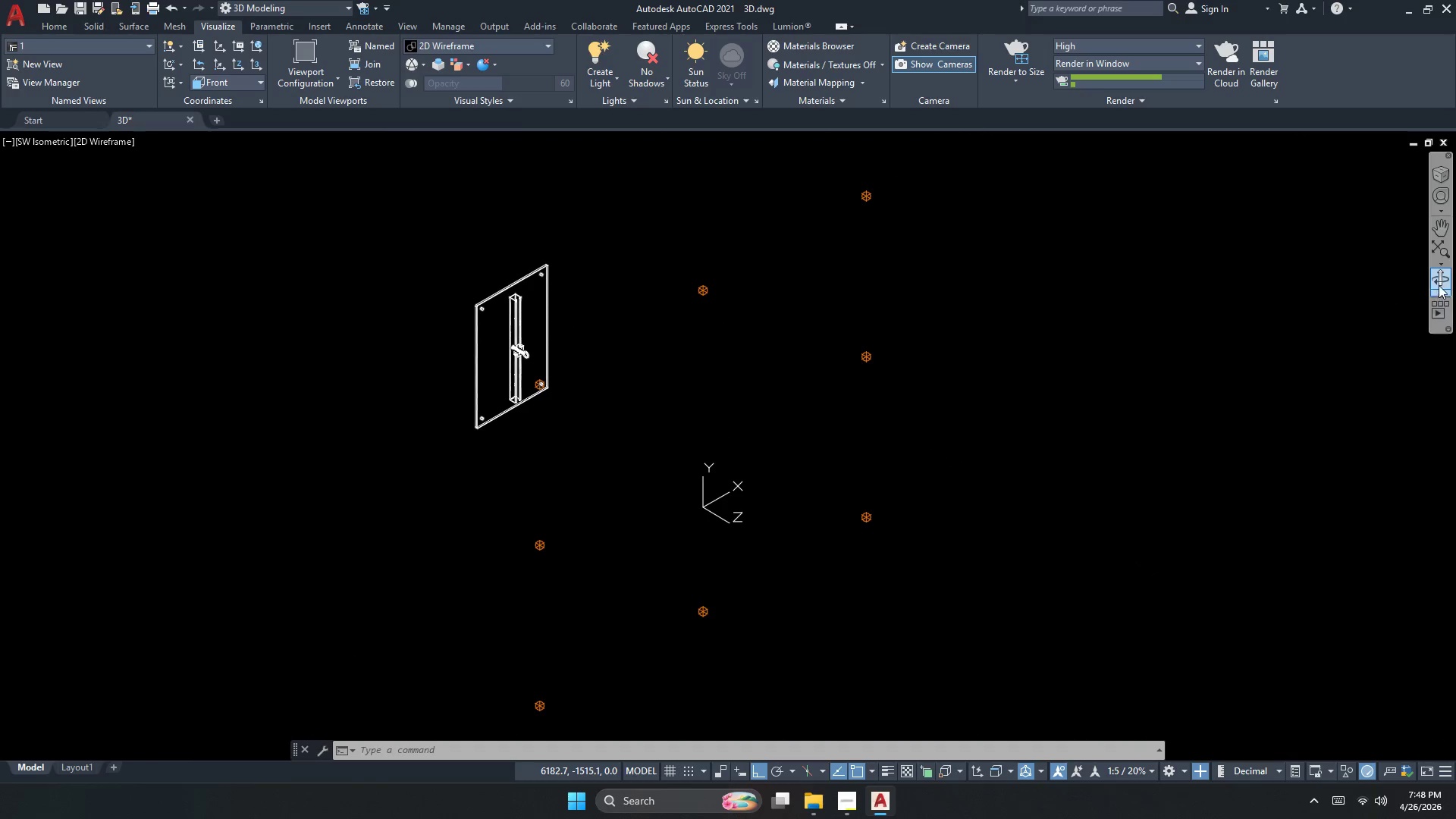 
left_click_drag(start_coordinate=[762, 486], to_coordinate=[827, 531])
 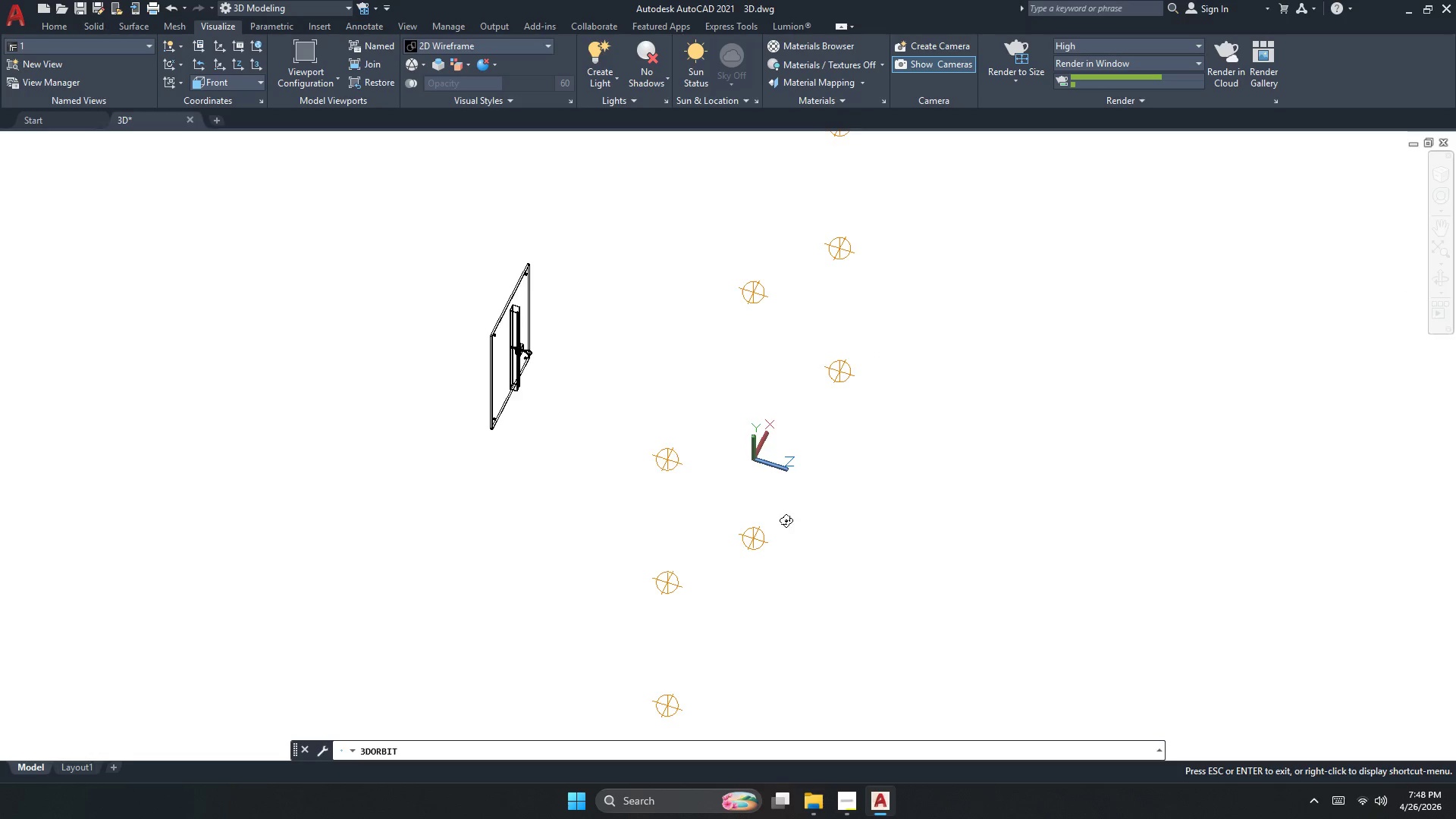 
key(Escape)
 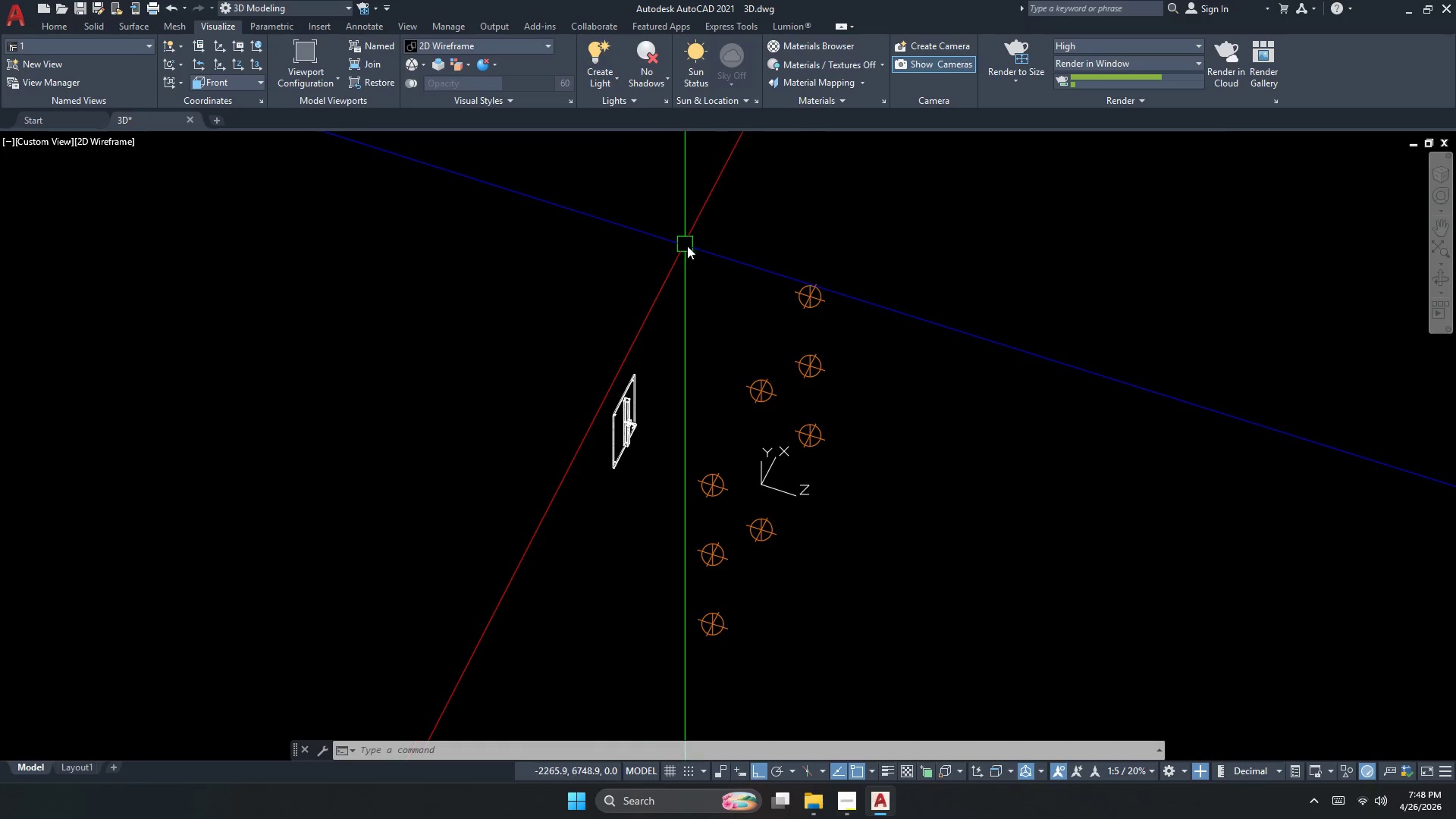 
scroll: coordinate [767, 516], scroll_direction: down, amount: 6.0
 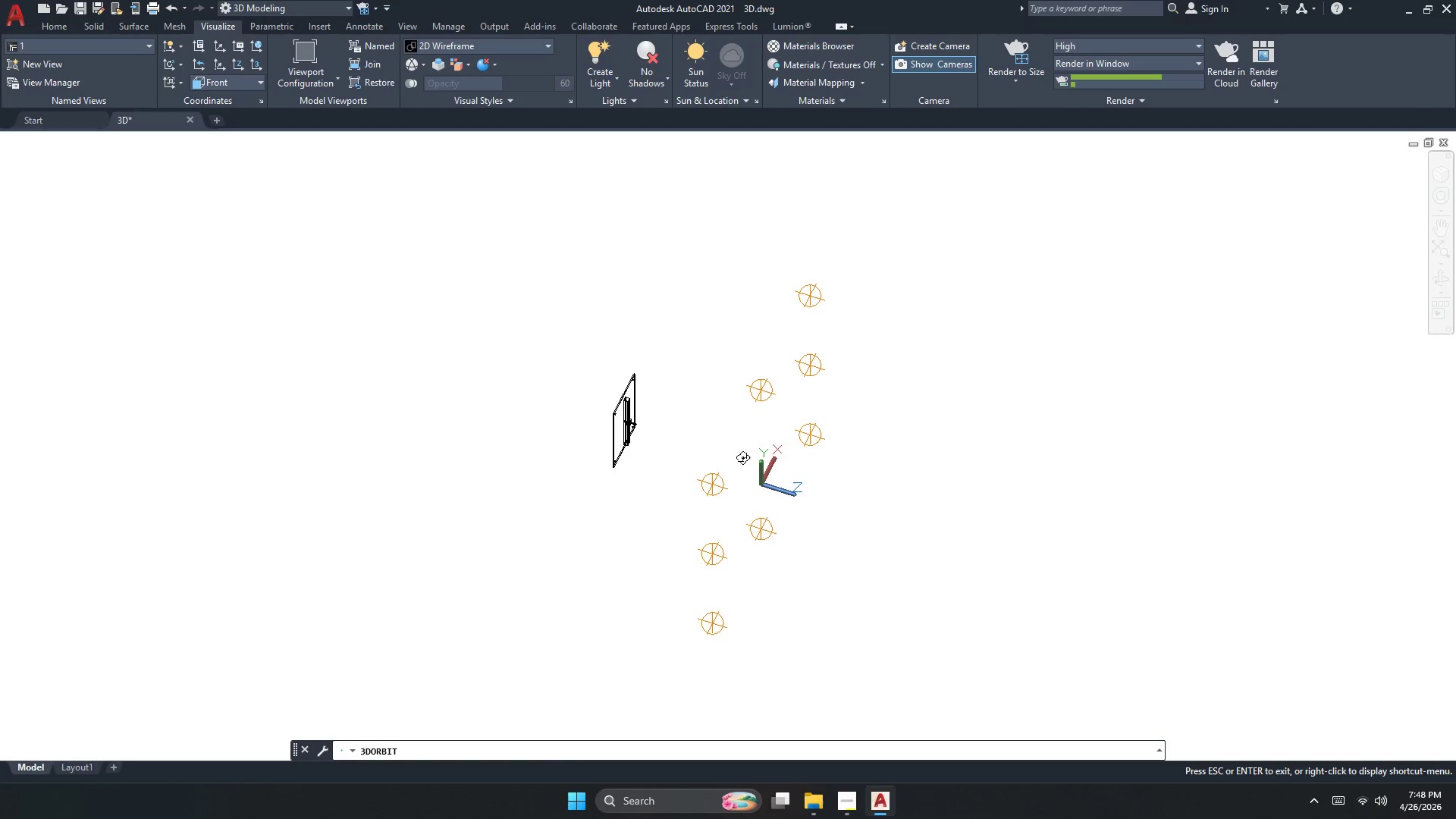 
left_click_drag(start_coordinate=[702, 239], to_coordinate=[702, 249])
 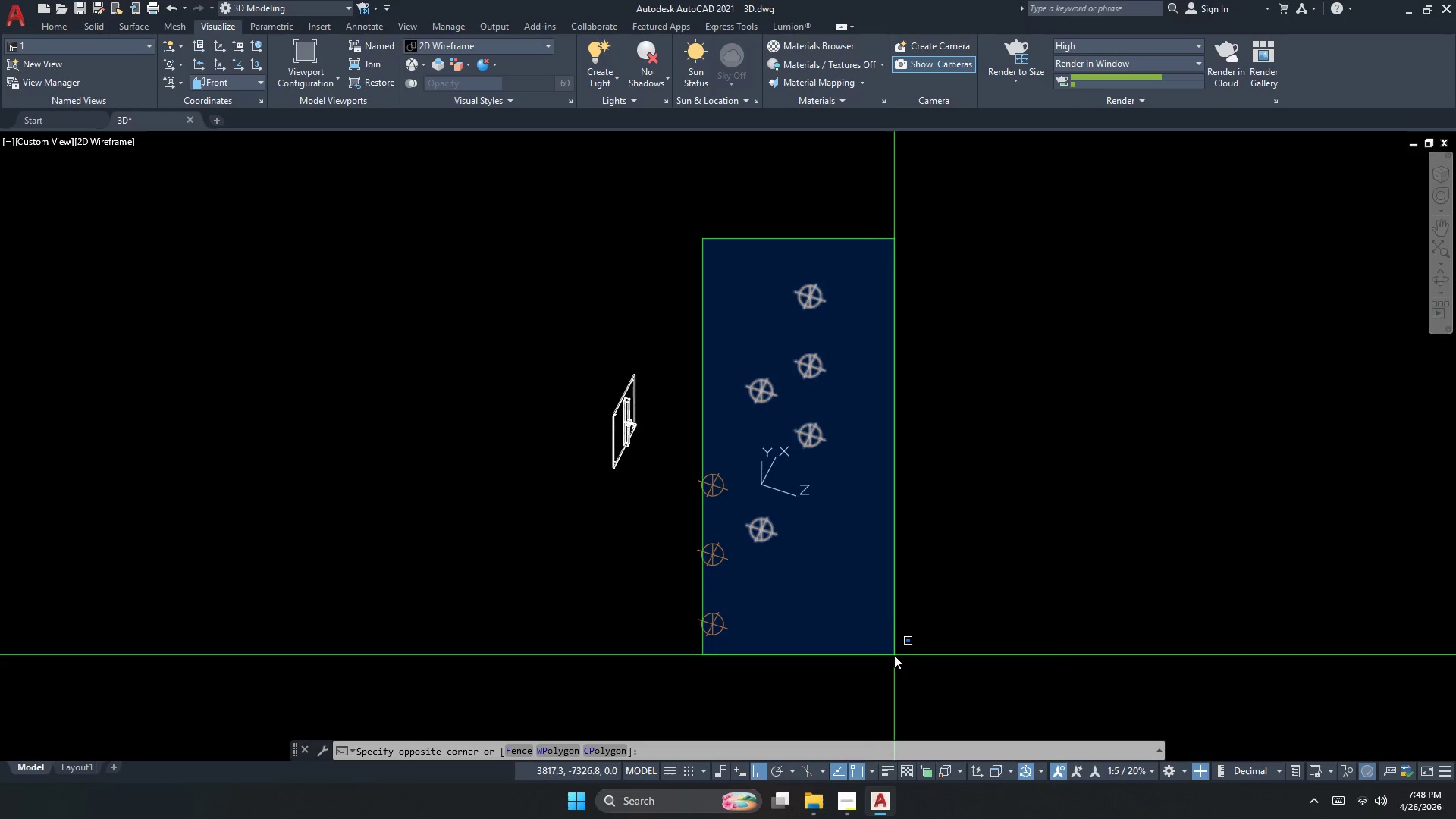 
left_click_drag(start_coordinate=[900, 673], to_coordinate=[879, 676])
 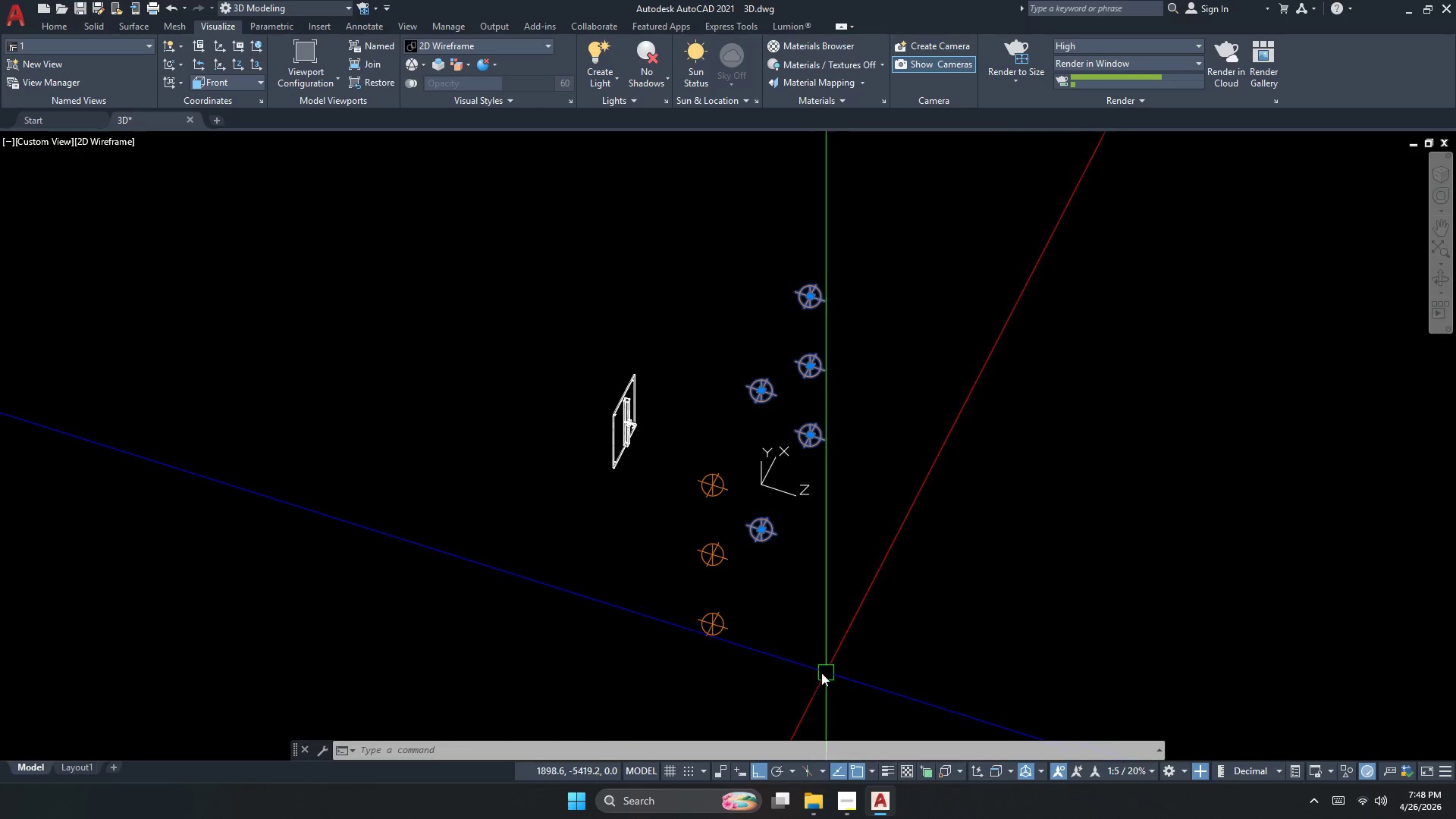 
left_click_drag(start_coordinate=[810, 673], to_coordinate=[778, 642])
 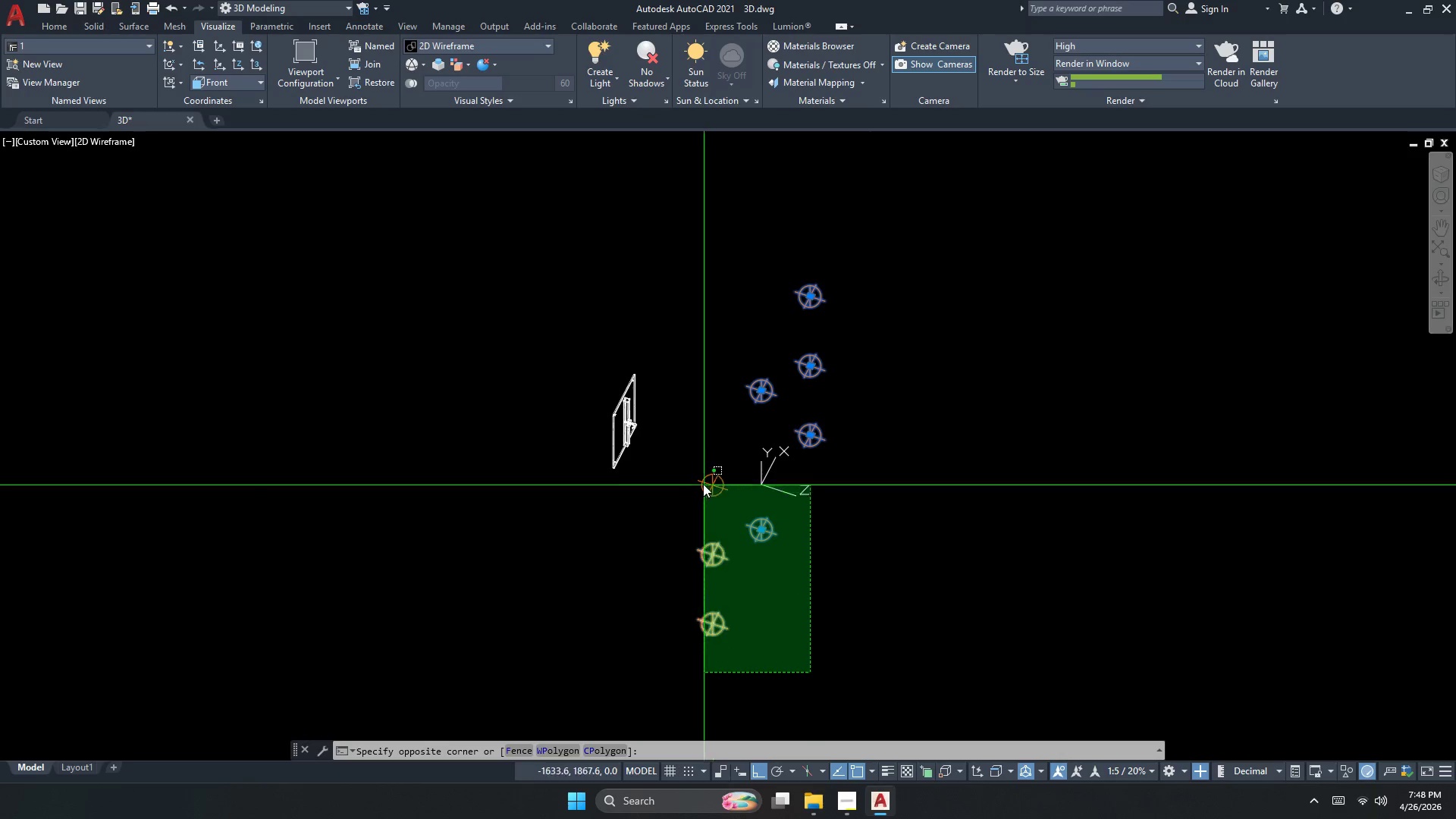 
triple_click([694, 473])